 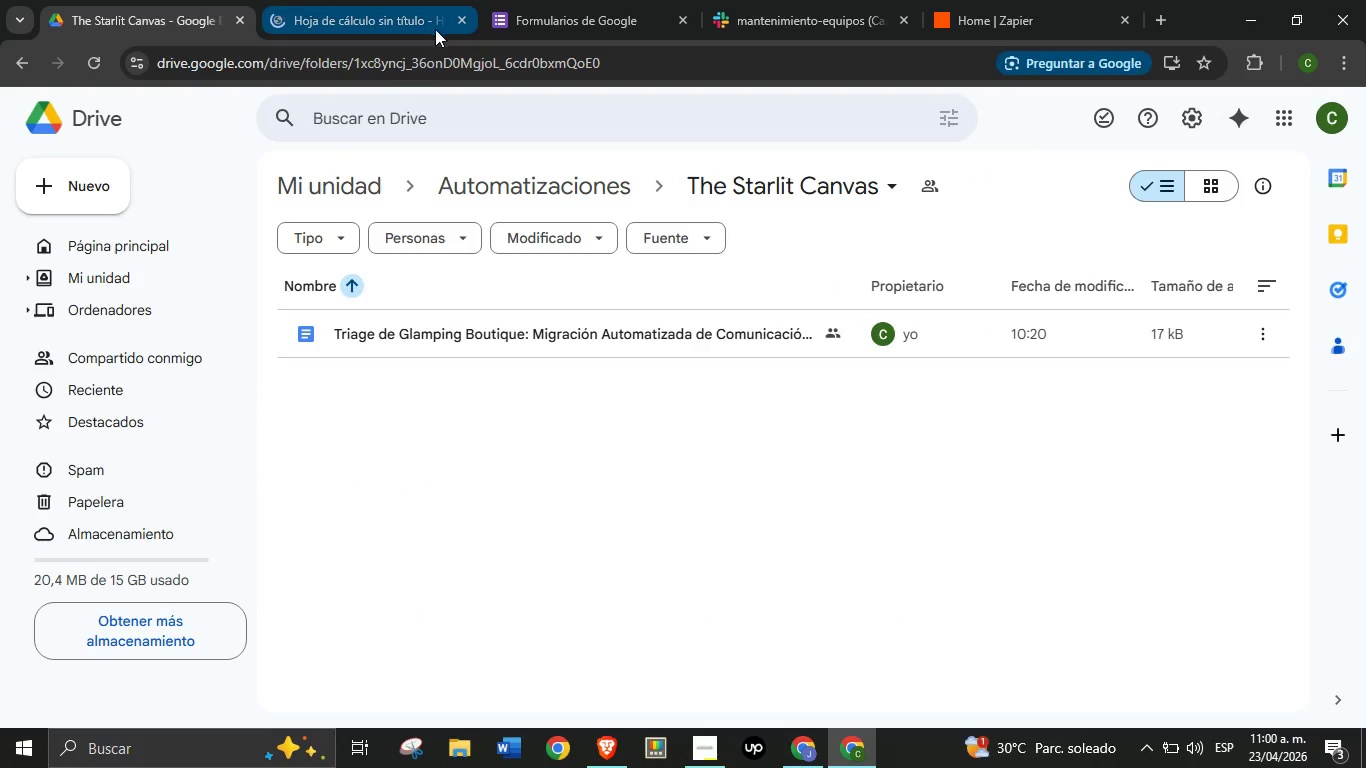 
left_click([464, 17])
 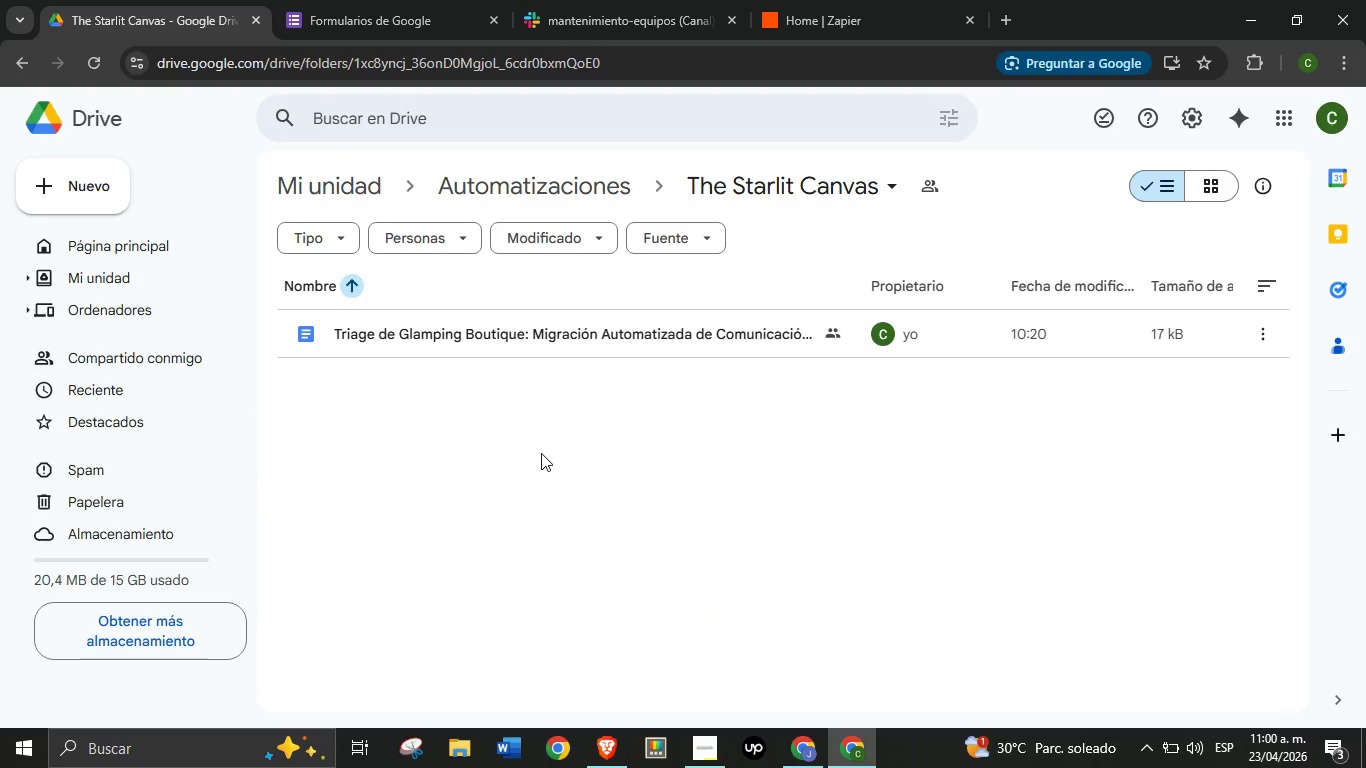 
right_click([541, 453])
 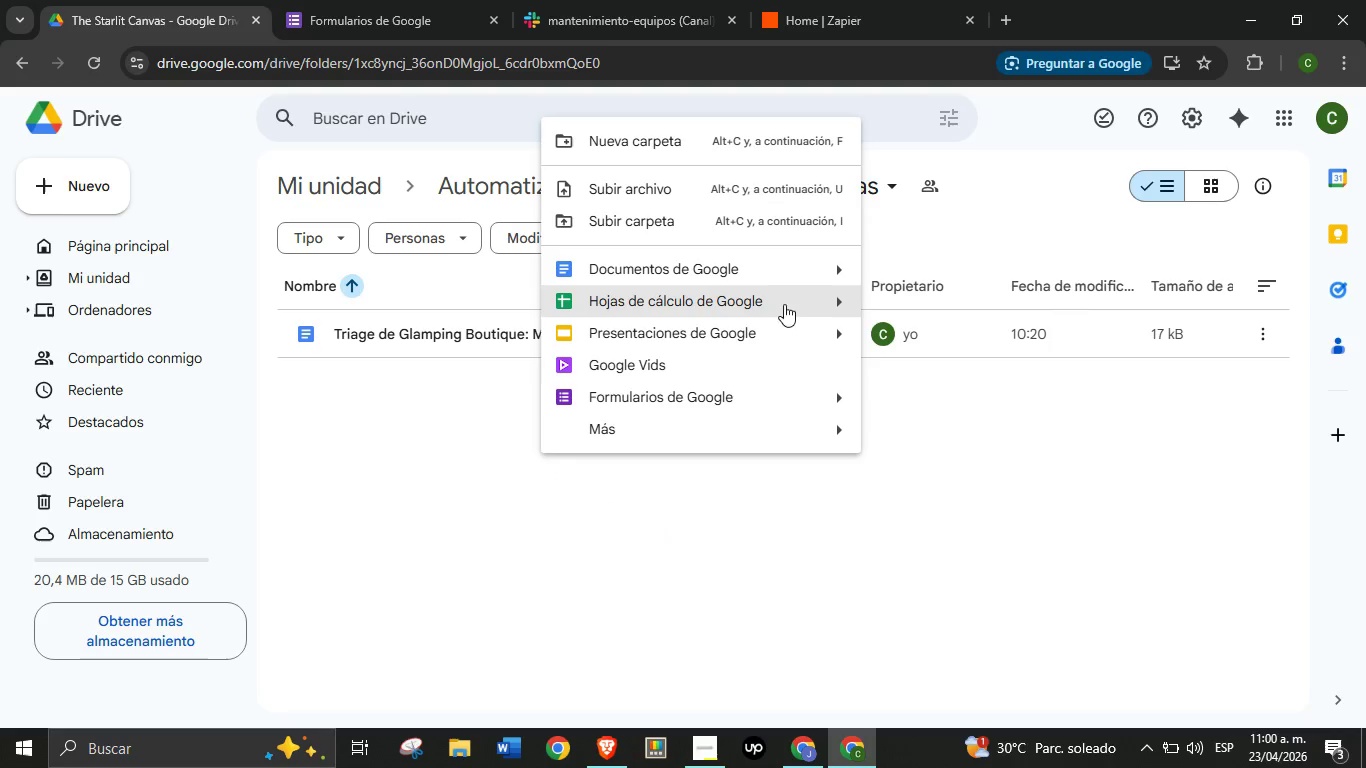 
mouse_move([849, 304])
 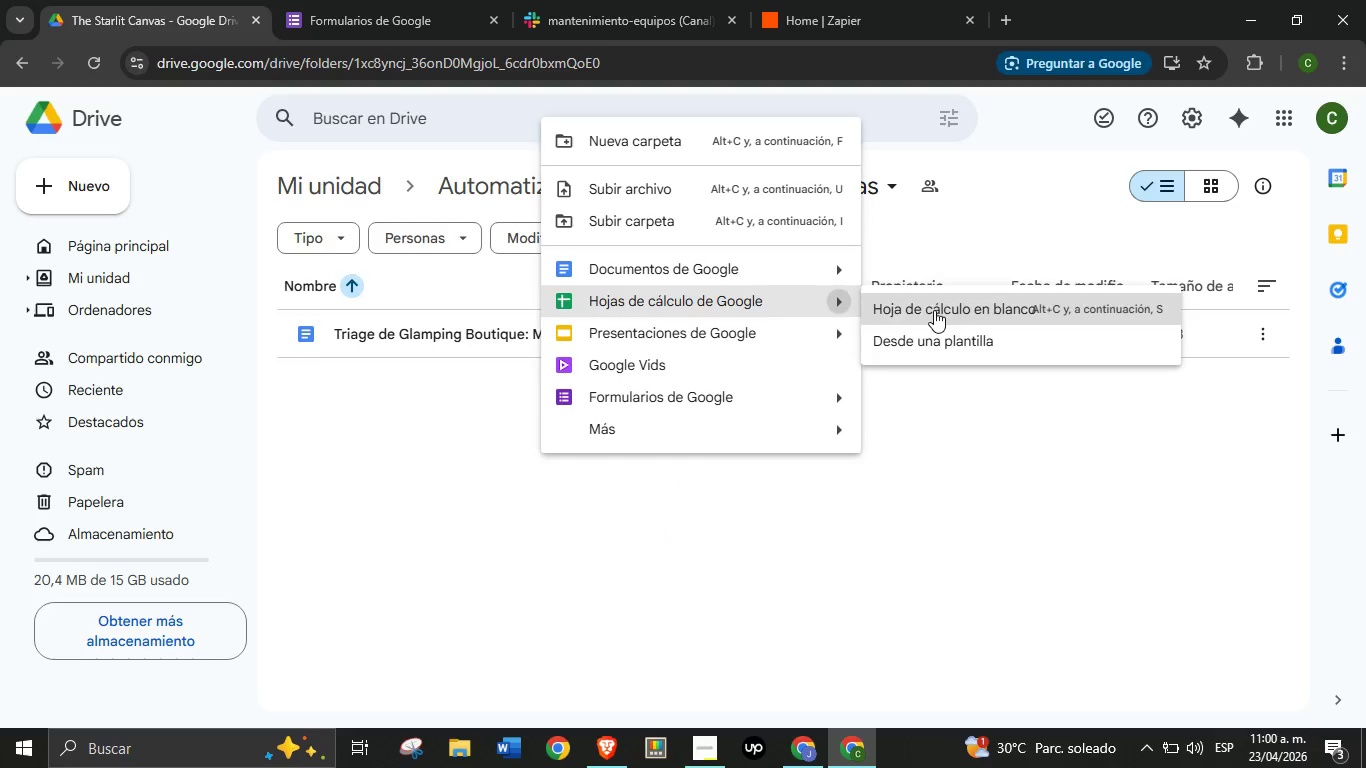 
left_click([934, 310])
 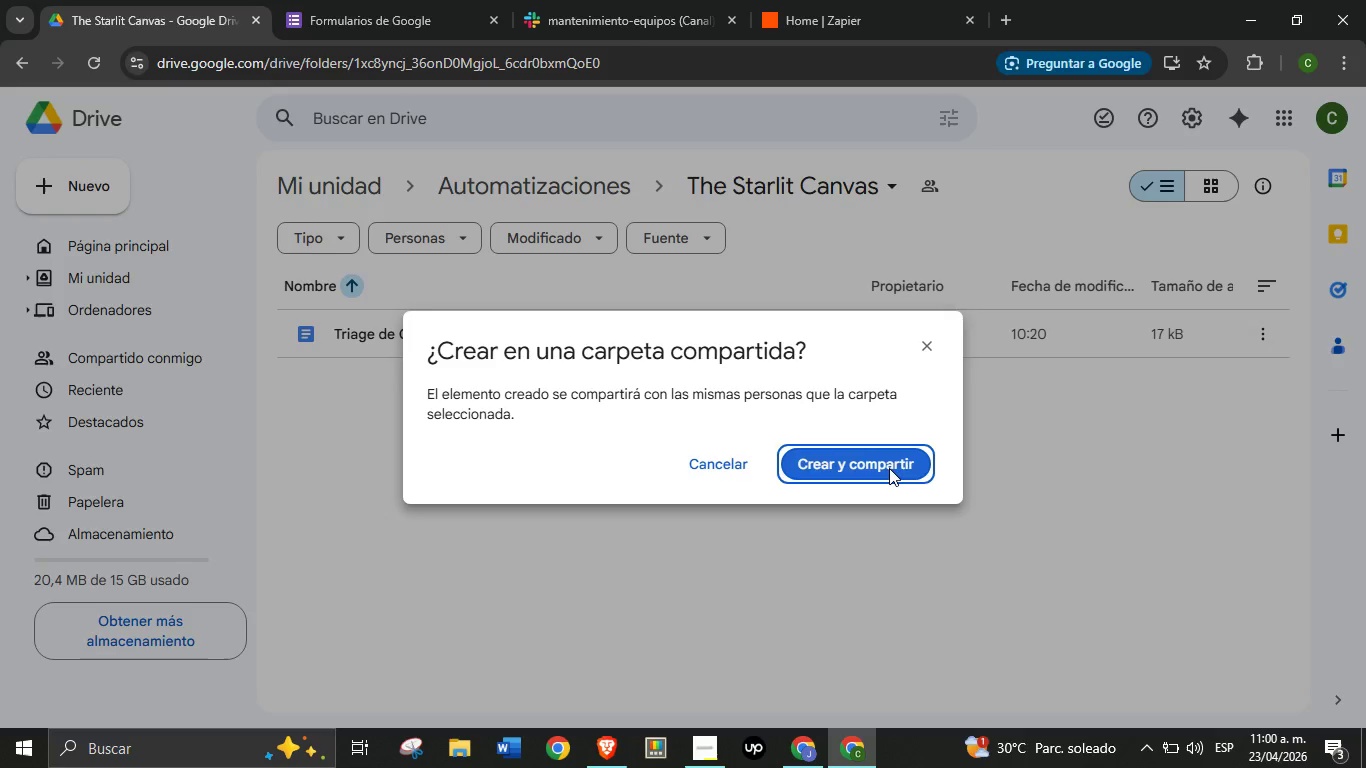 
left_click([889, 468])
 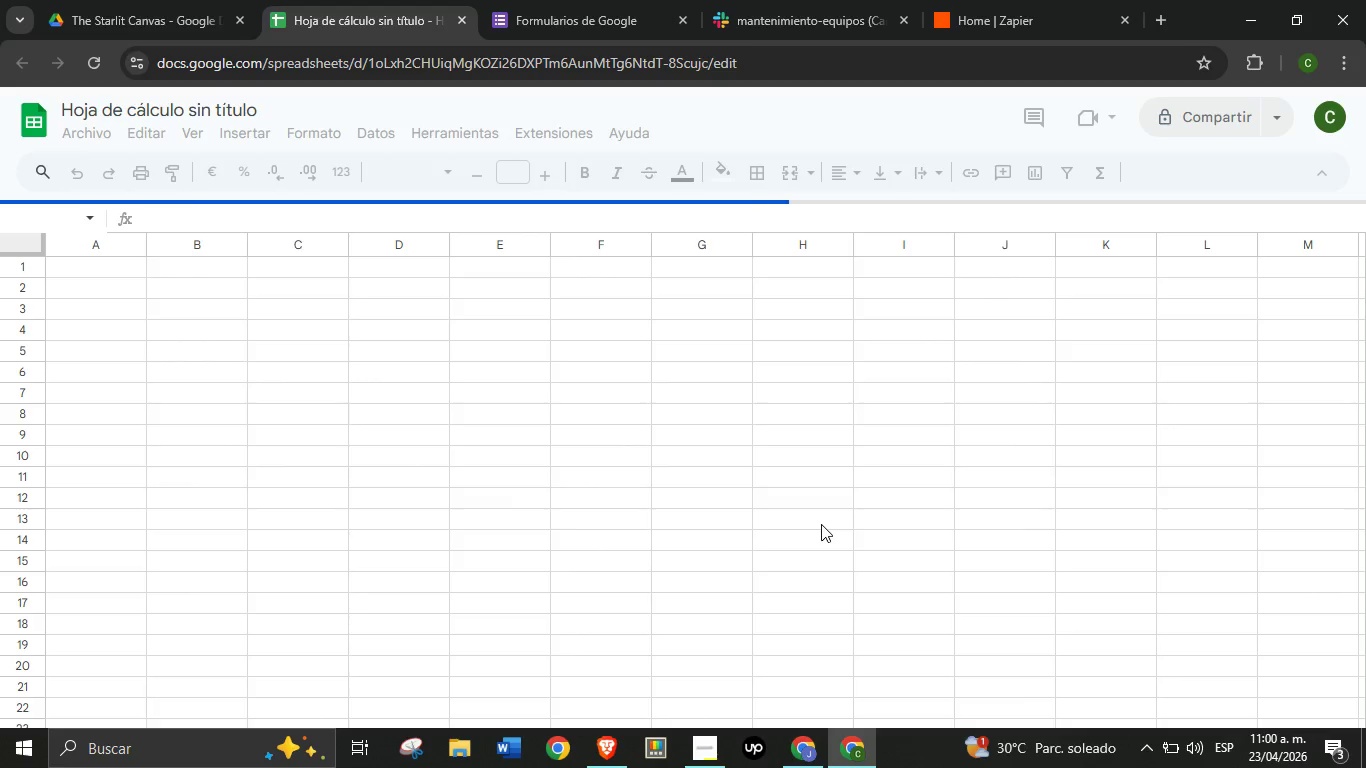 
wait(11.47)
 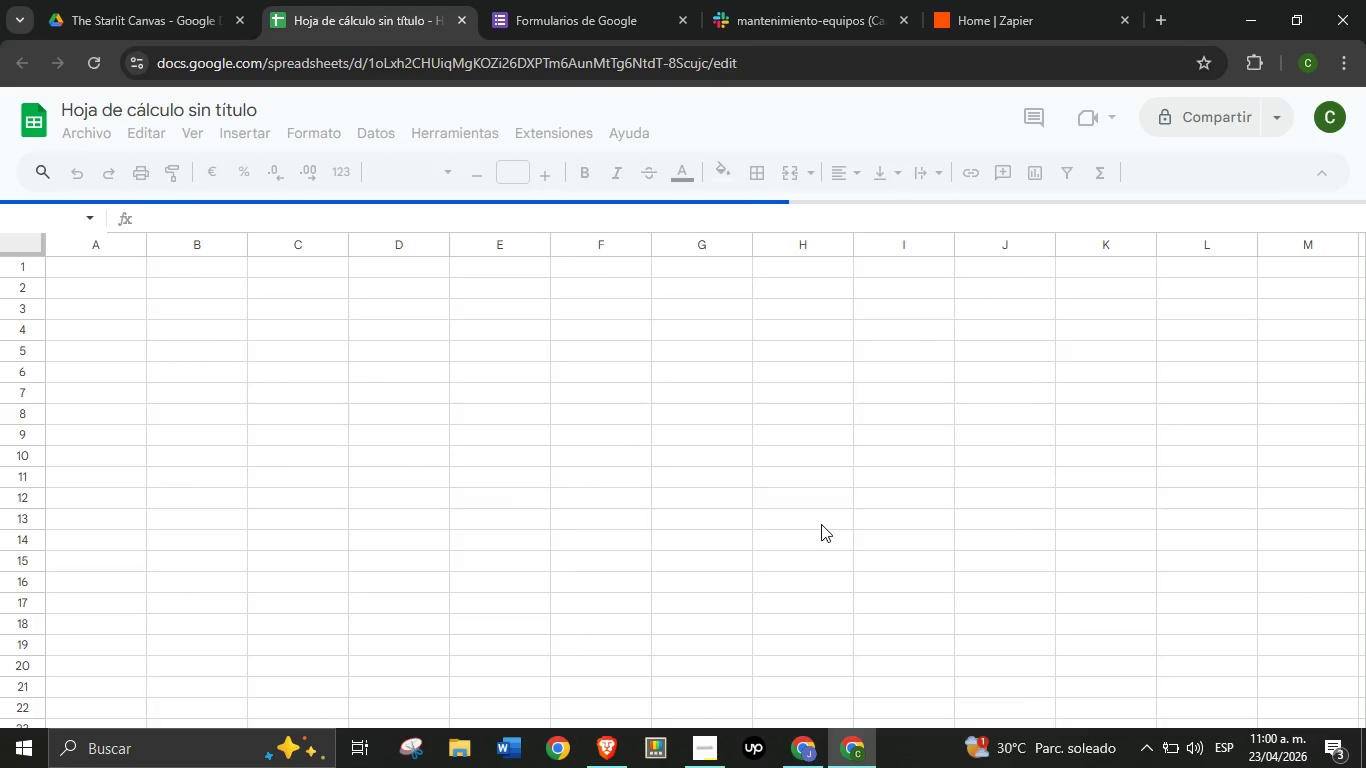 
left_click([209, 101])
 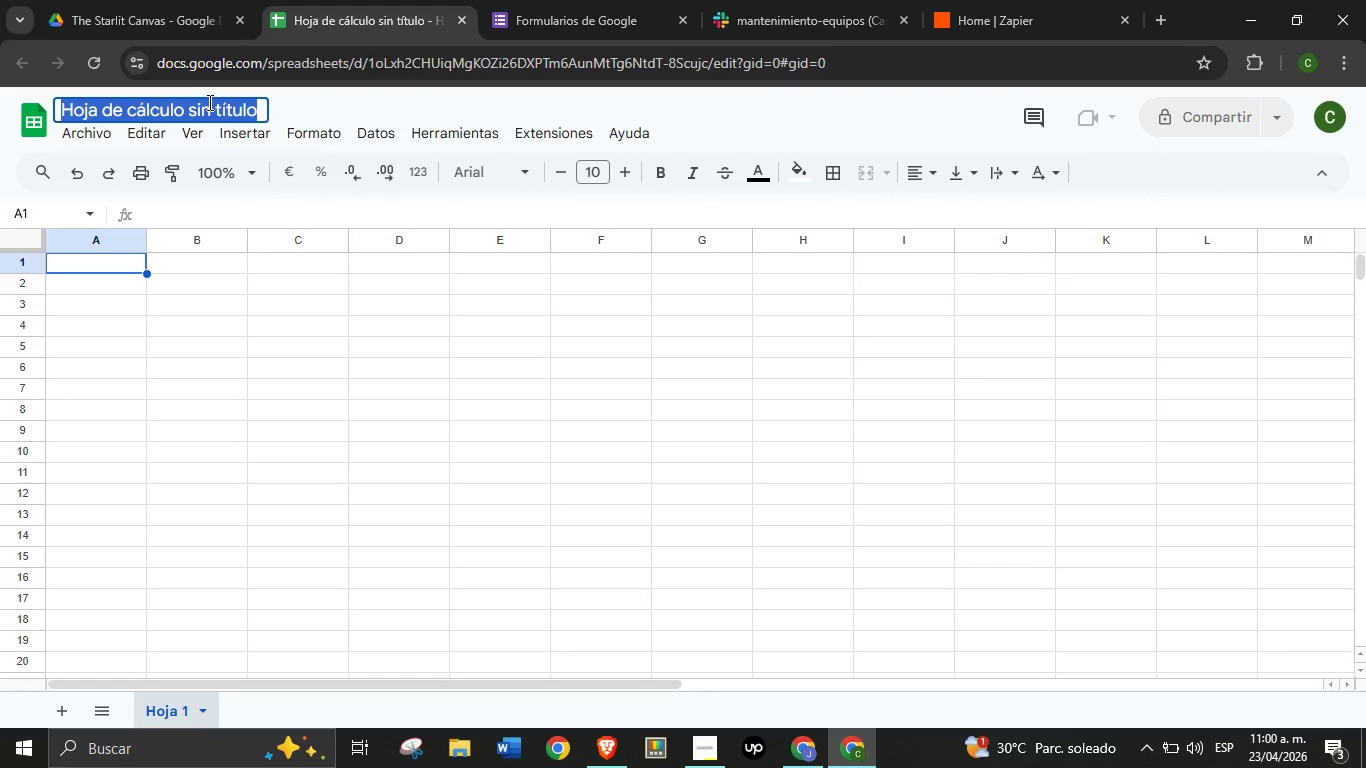 
double_click([208, 101])
 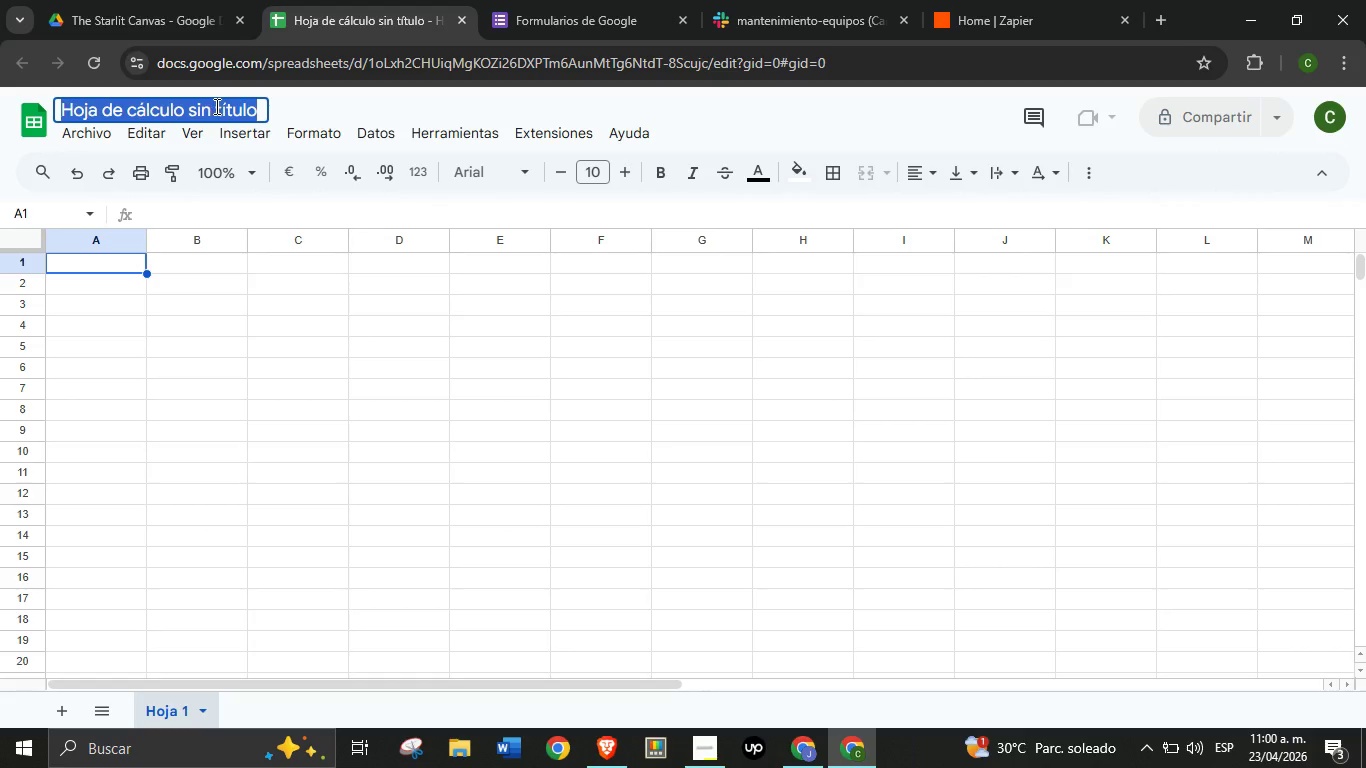 
triple_click([208, 102])
 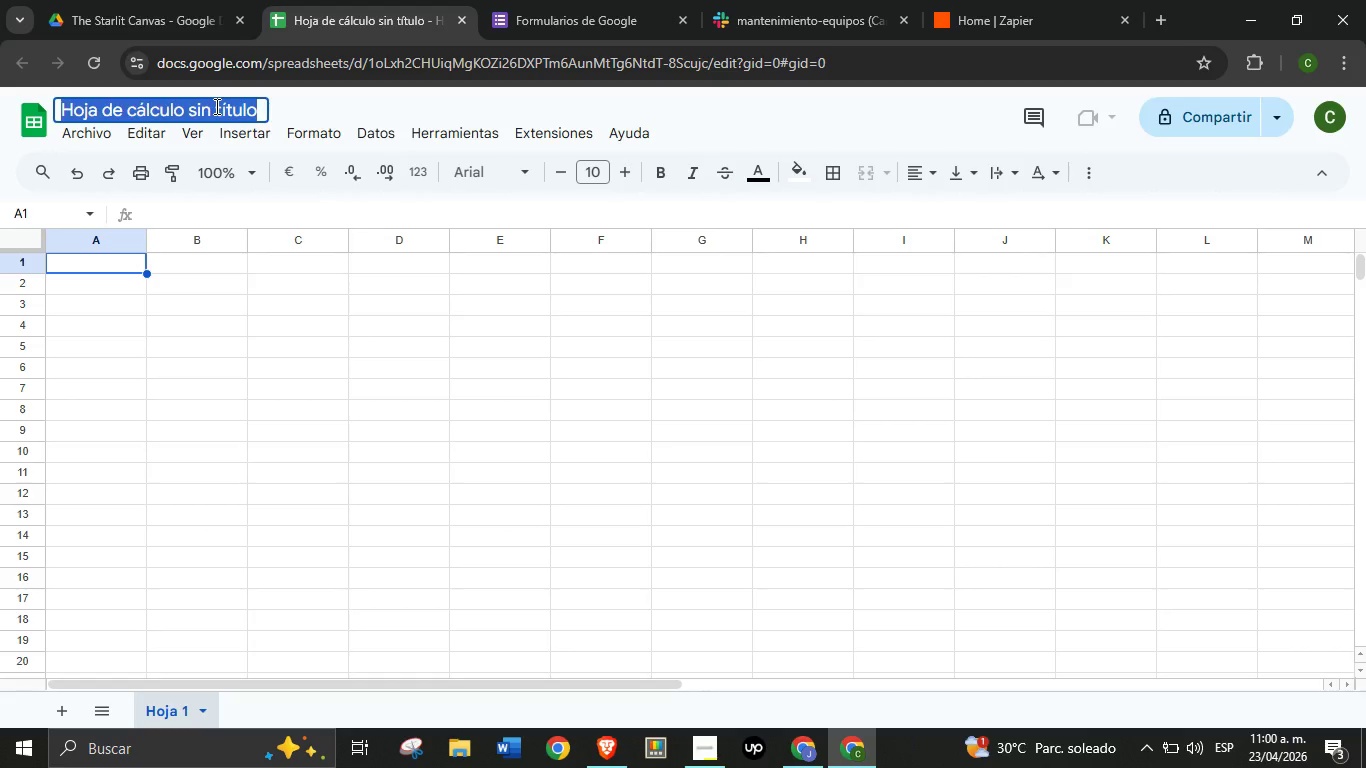 
type(Master Guest Log)
 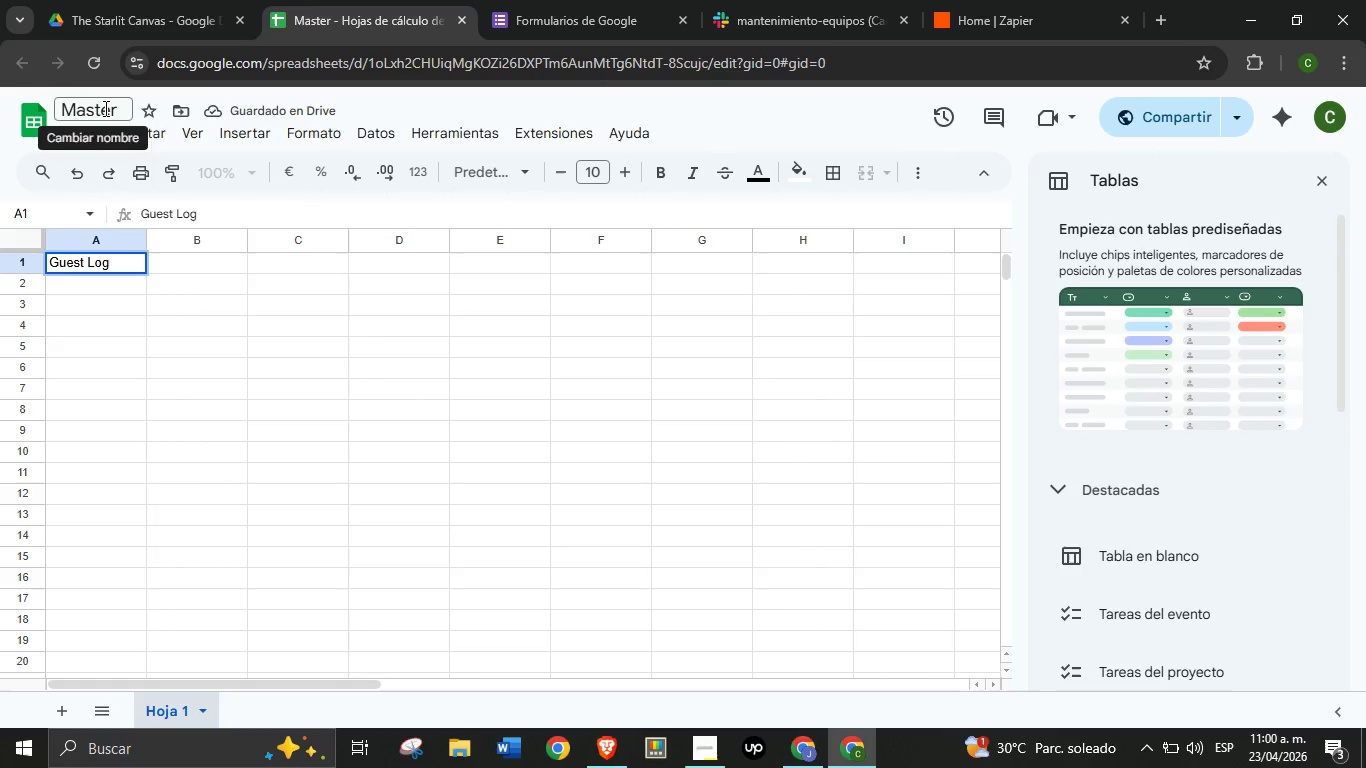 
left_click([104, 108])
 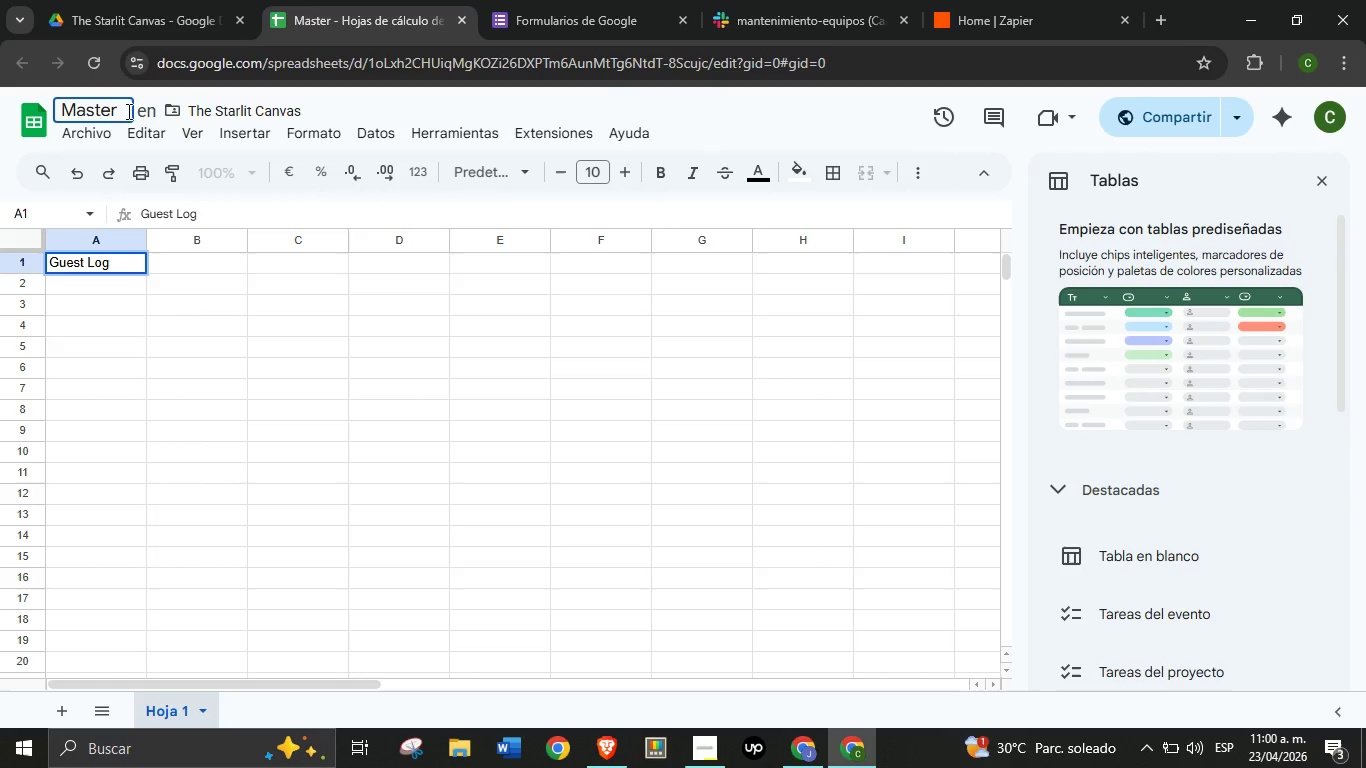 
type(Guest Log)
 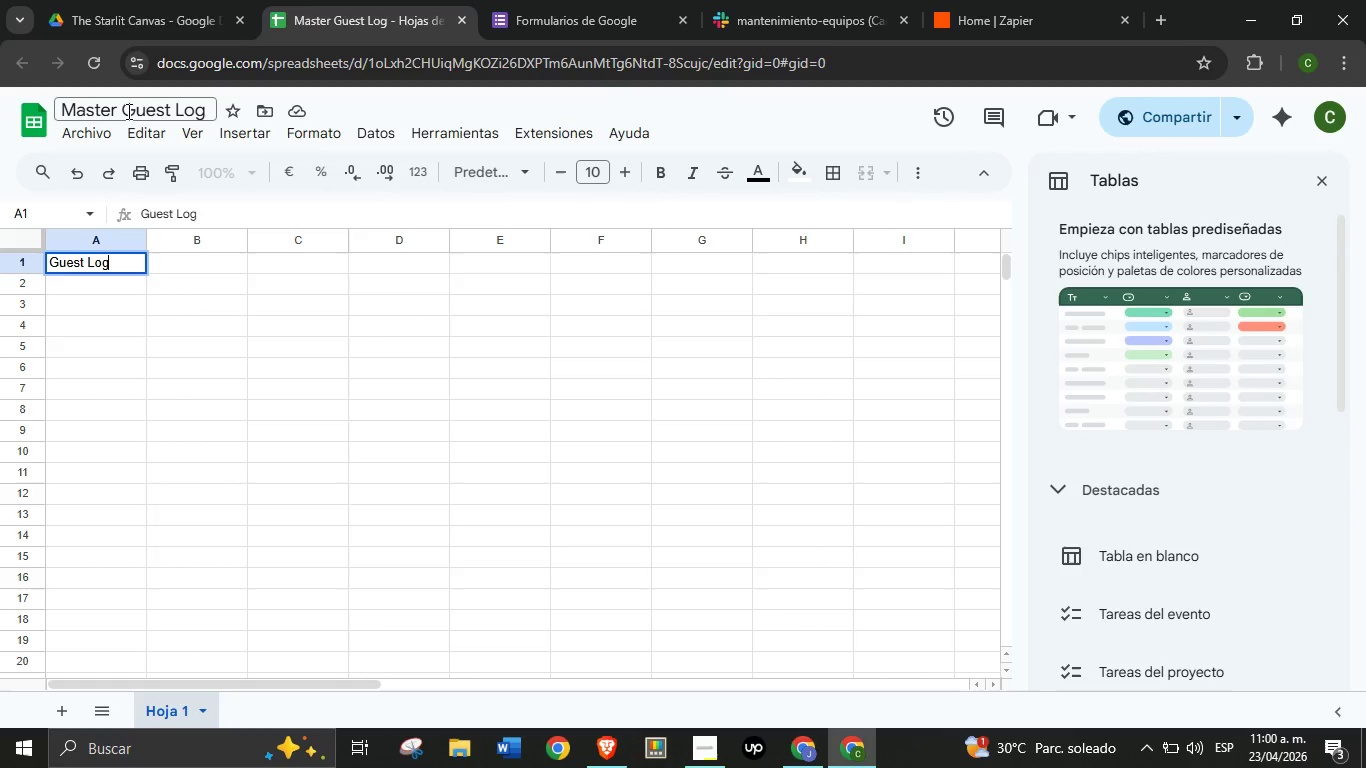 
key(Enter)
 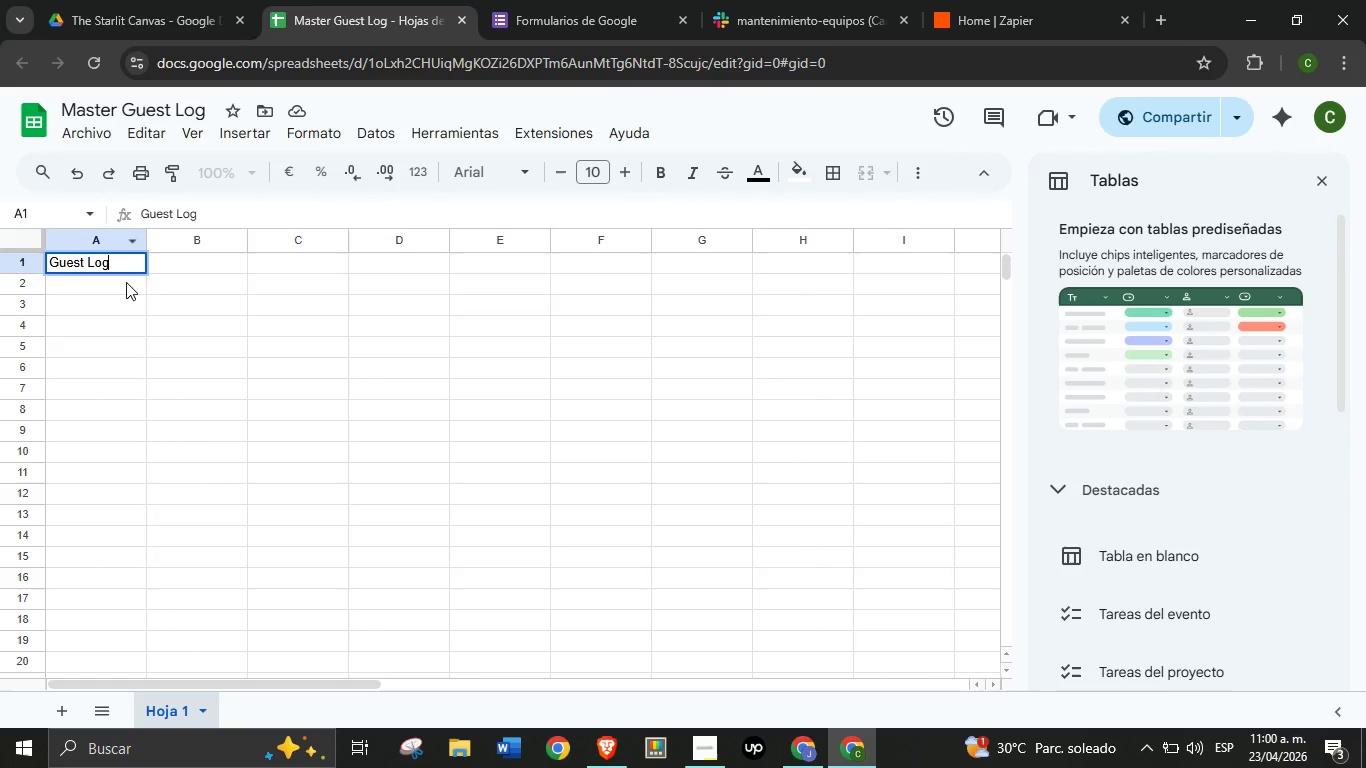 
left_click([126, 282])
 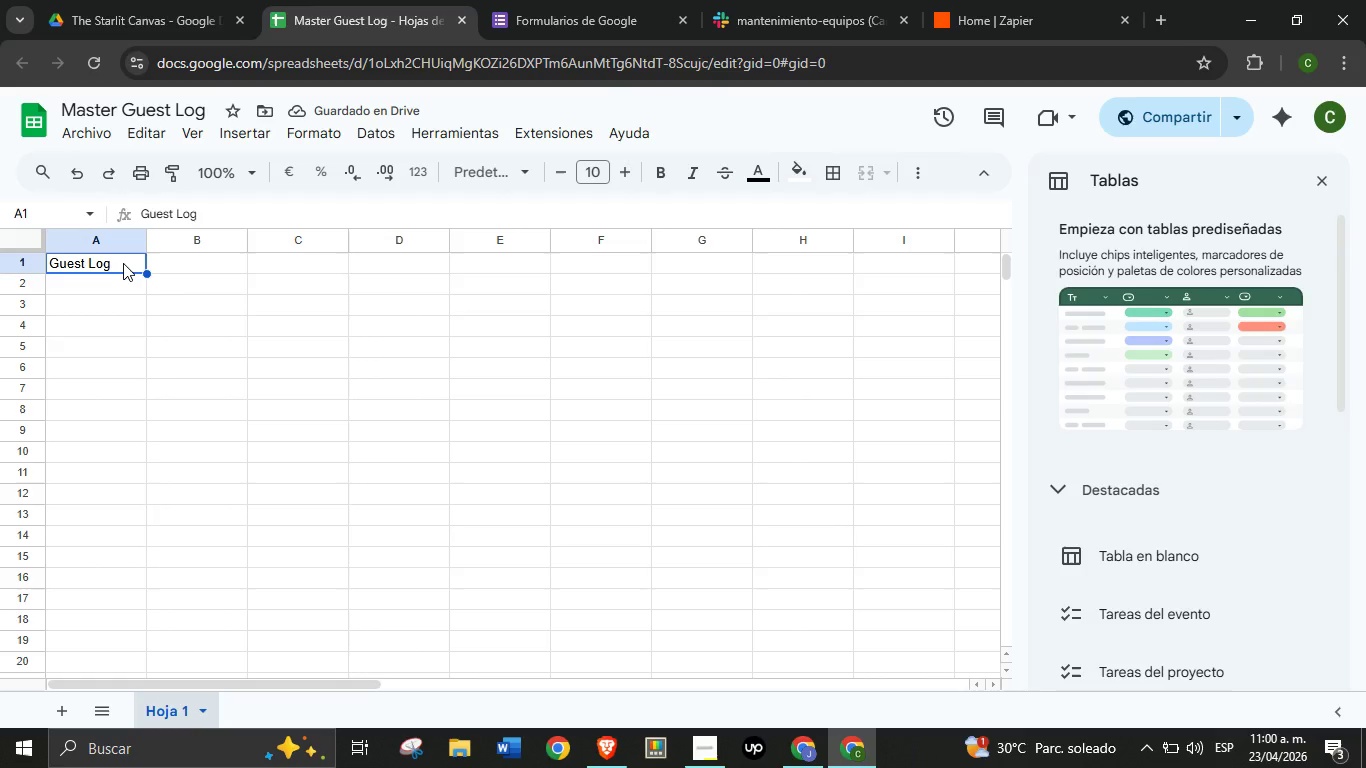 
type(Timestamp)
key(Tab)
type(Guest Name)
key(Tab)
type(Guest Email)
key(Tab)
type(Subject)
key(Tab)
type(Category)
key(Tab)
type(Summary)
key(Tab)
type(Status)
 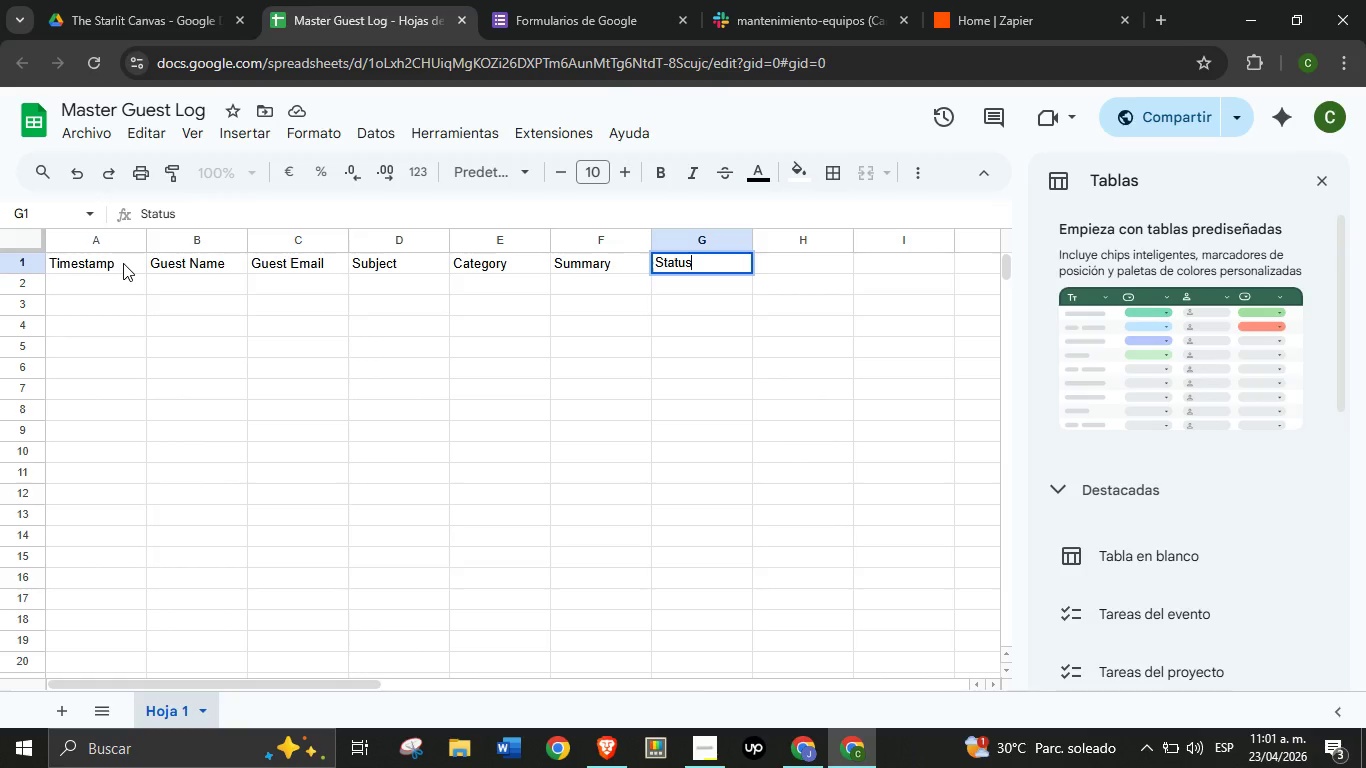 
wait(5.12)
 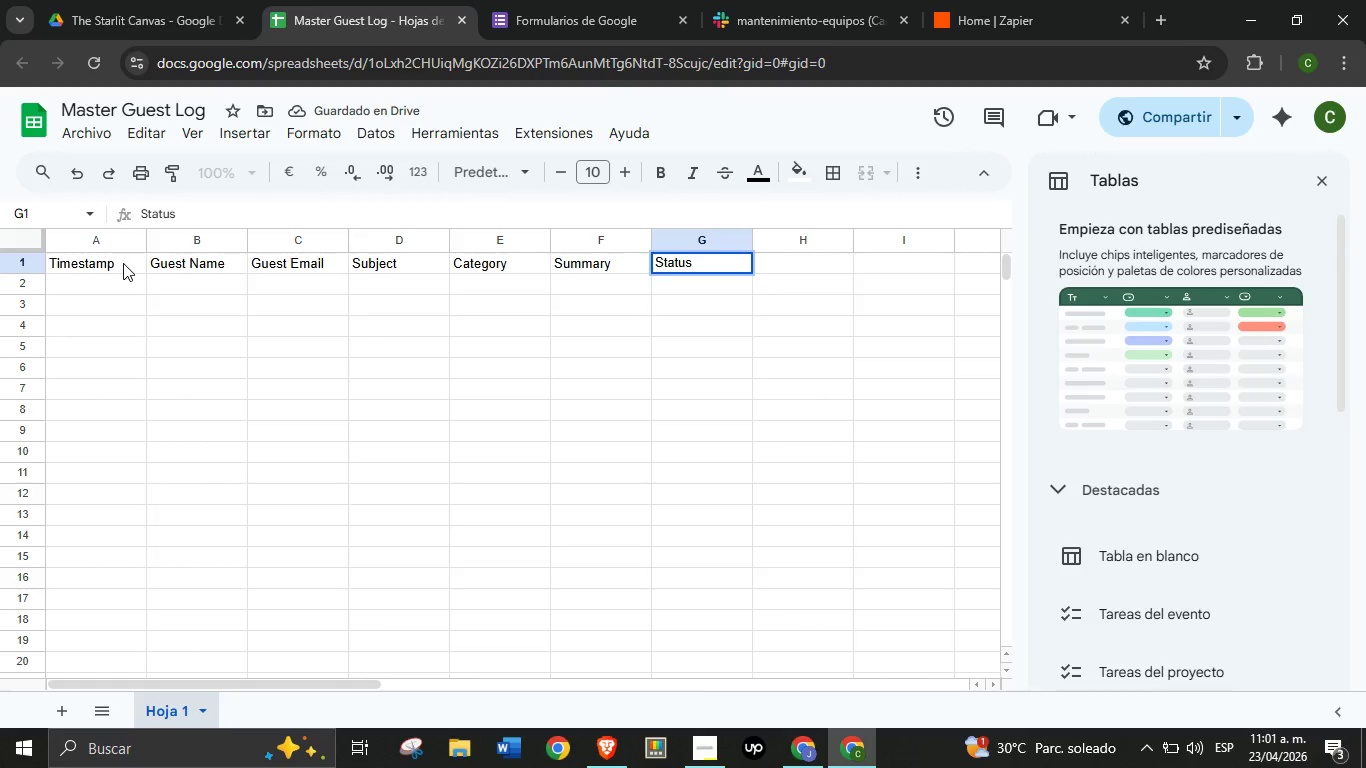 
key(Enter)
 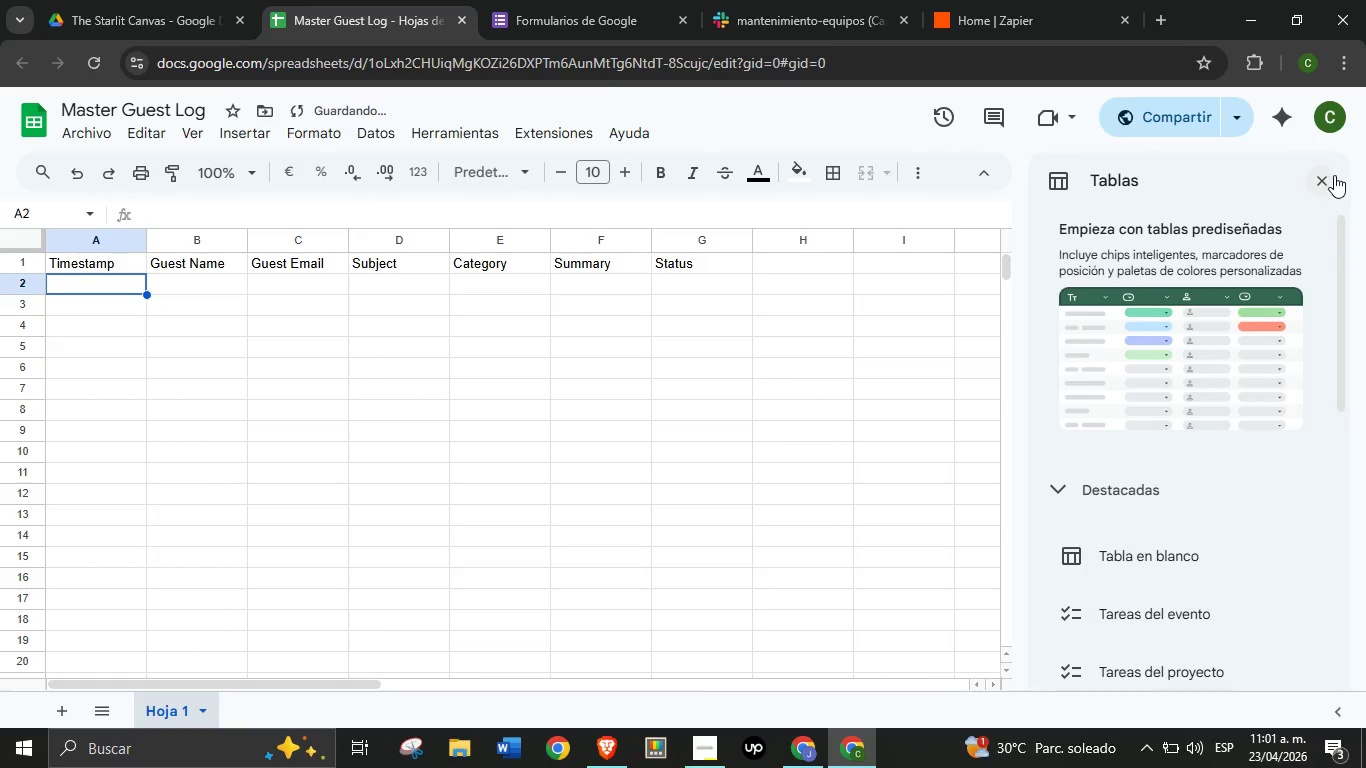 
left_click([1334, 176])
 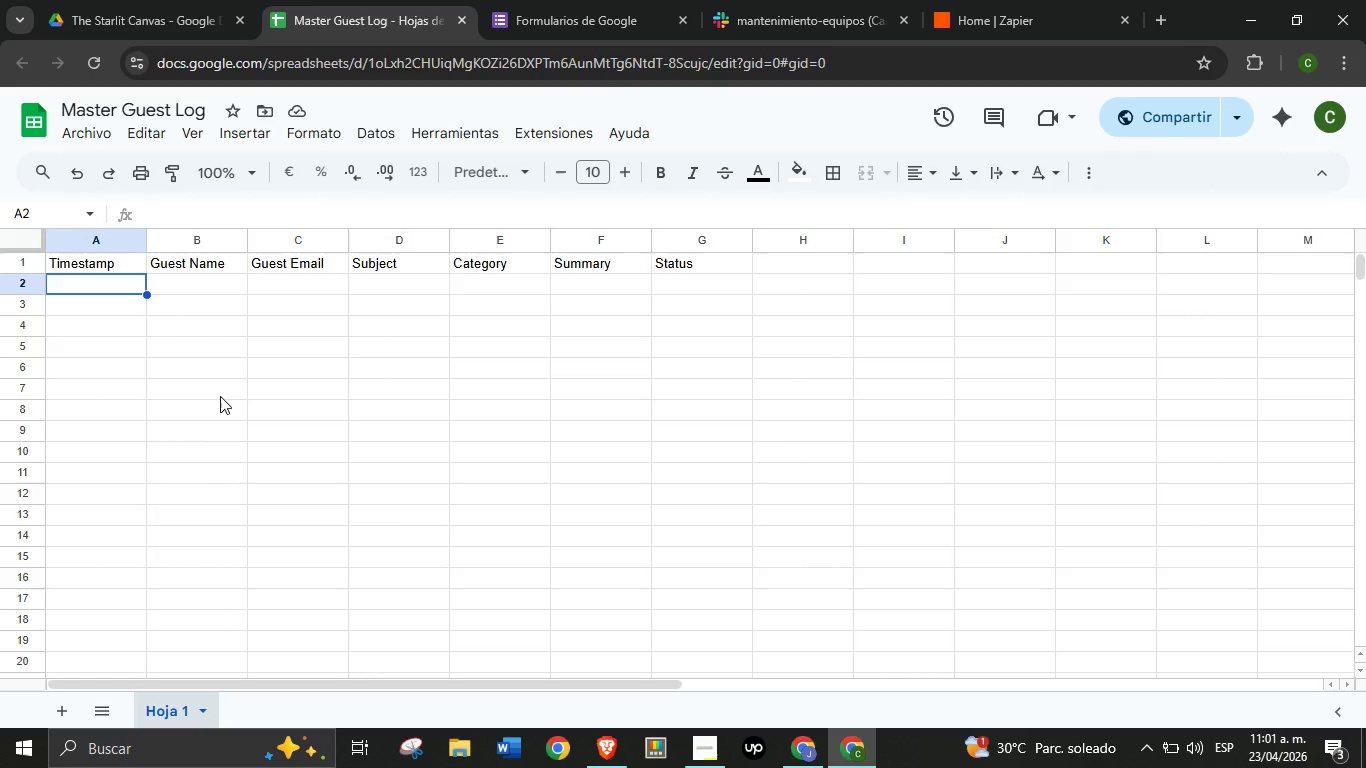 
wait(24.8)
 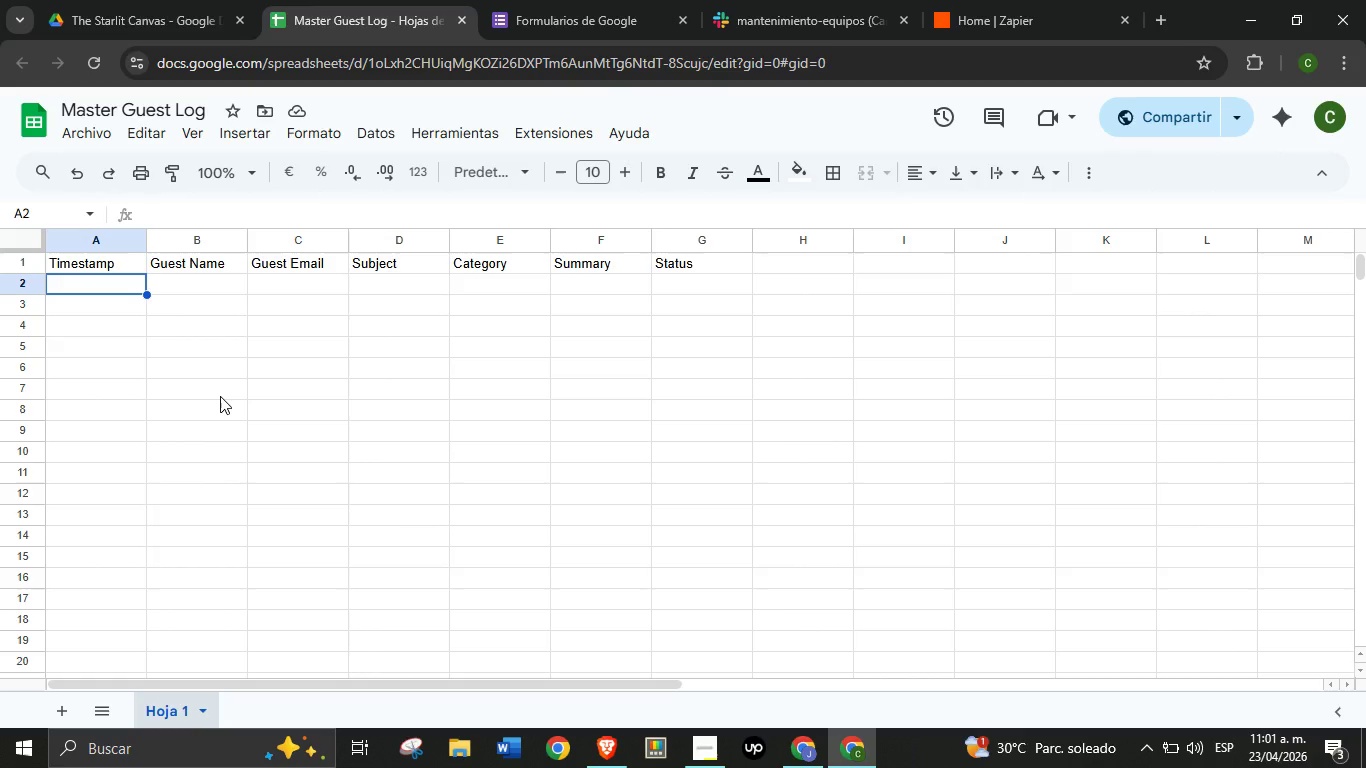 
mouse_move([362, 445])
 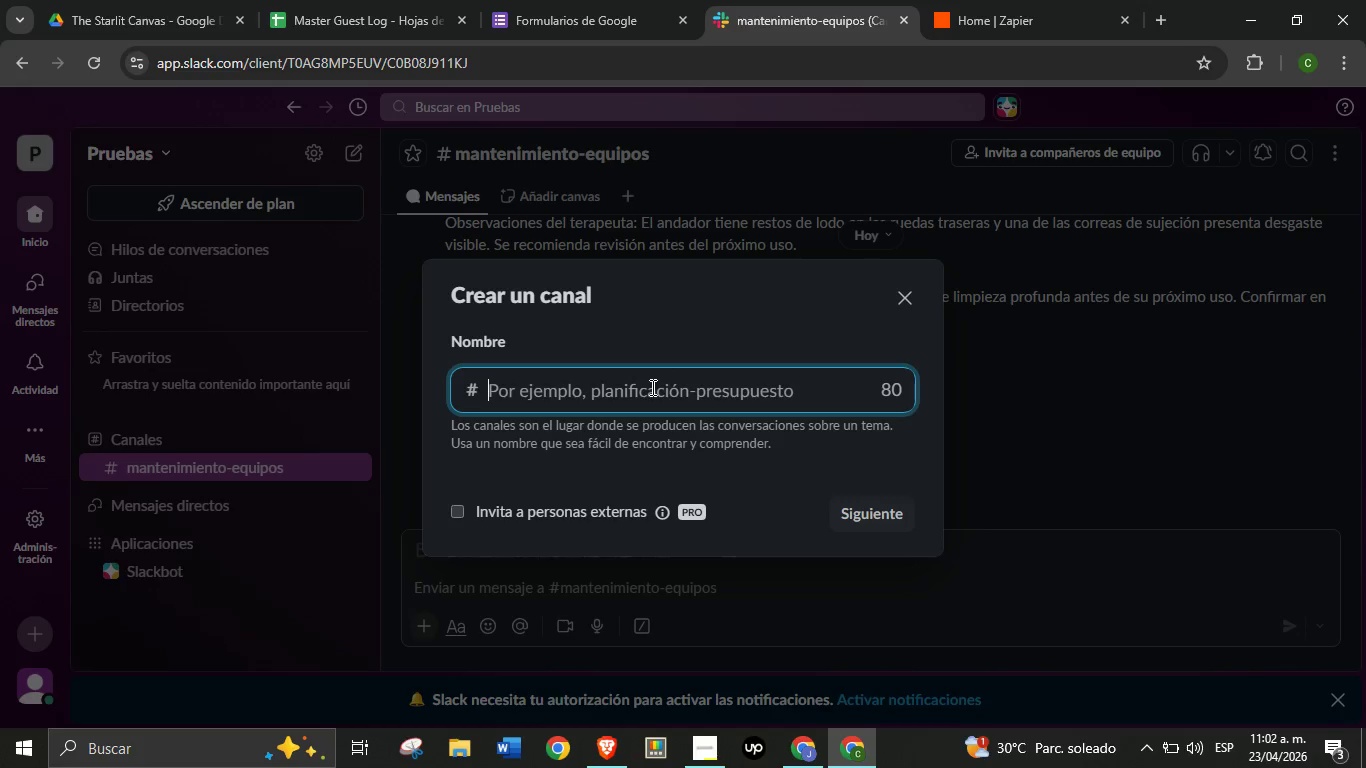 
left_click([651, 387])
 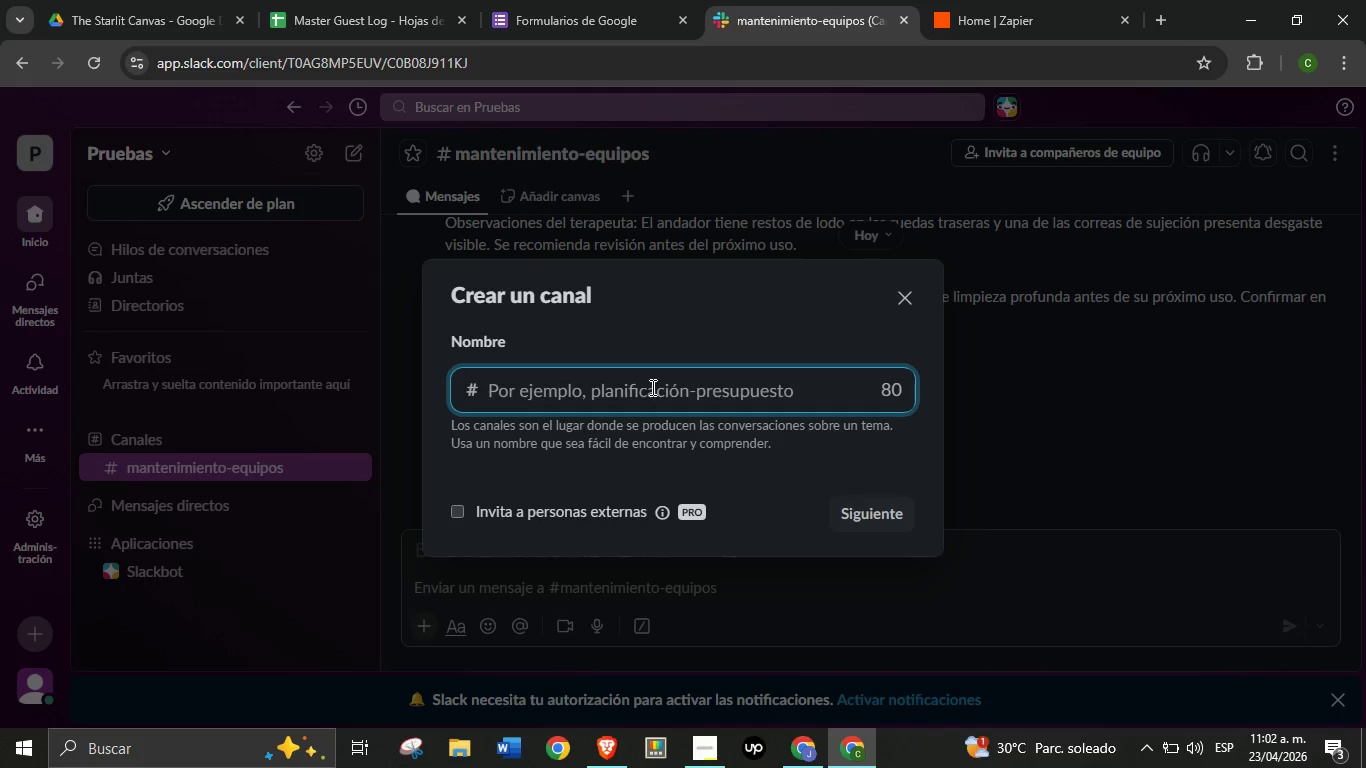 
wait(9.03)
 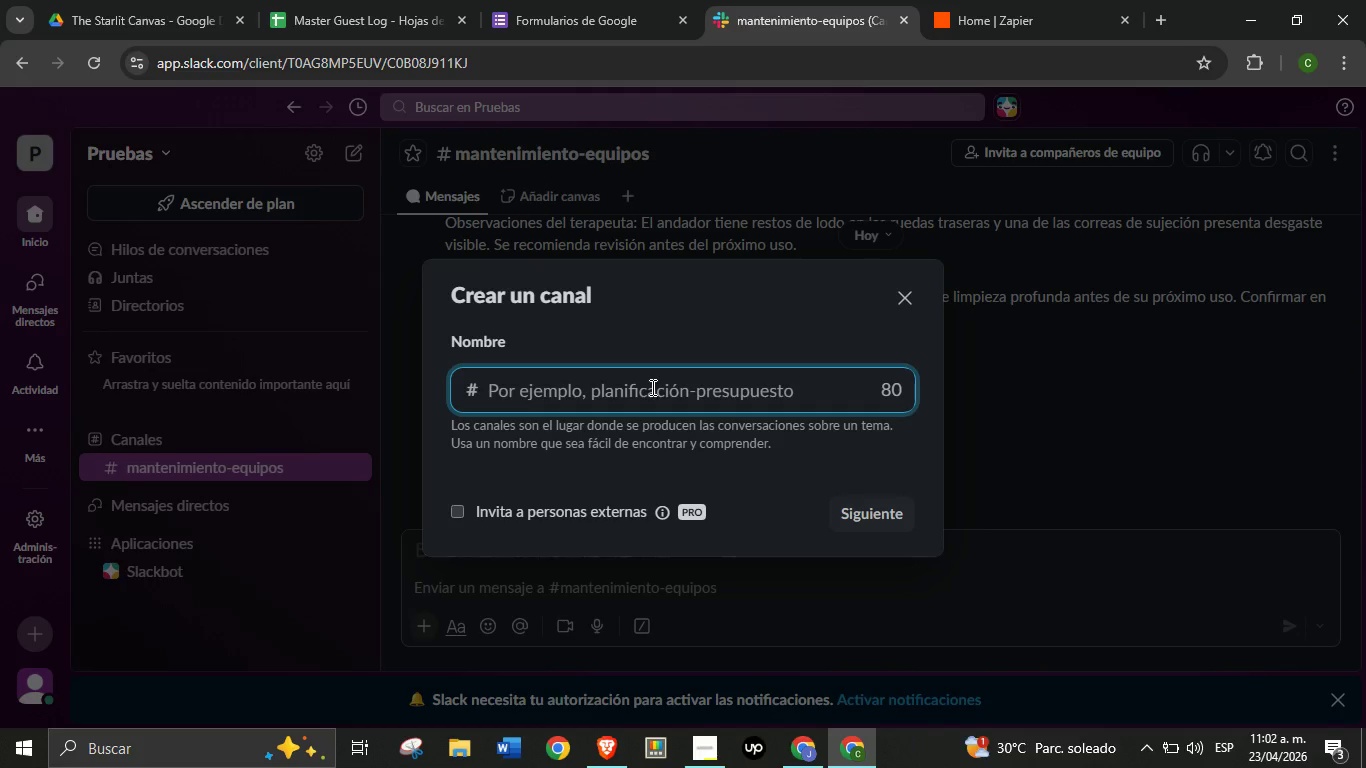 
type(urgent bookings)
 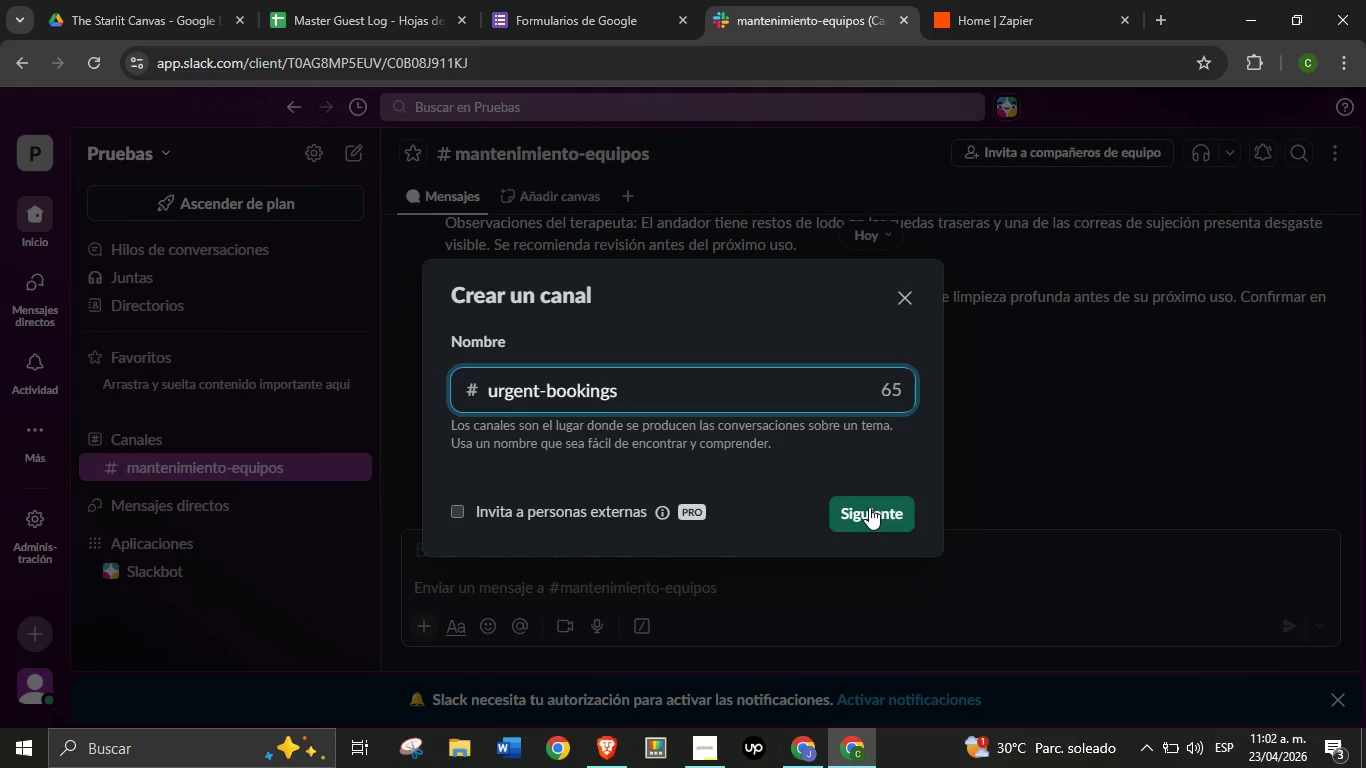 
left_click([869, 507])
 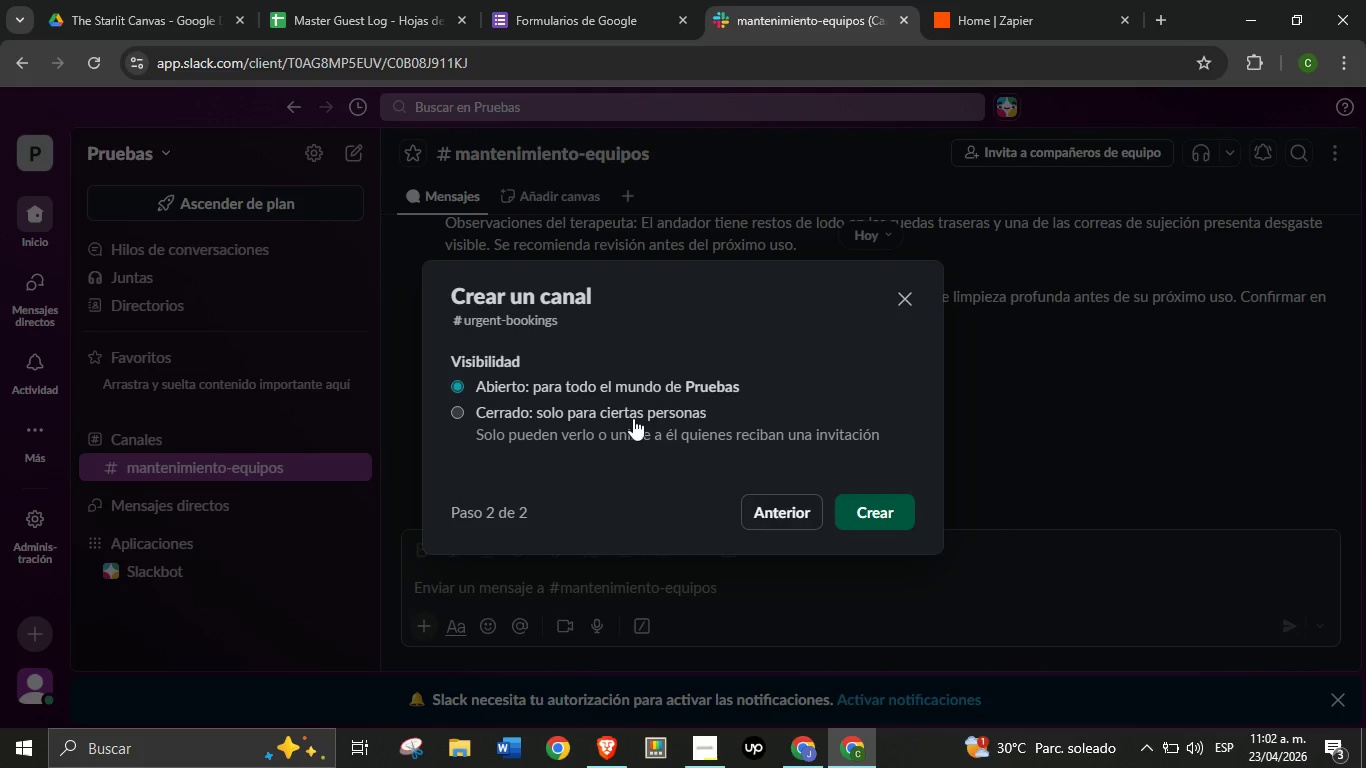 
left_click([633, 418])
 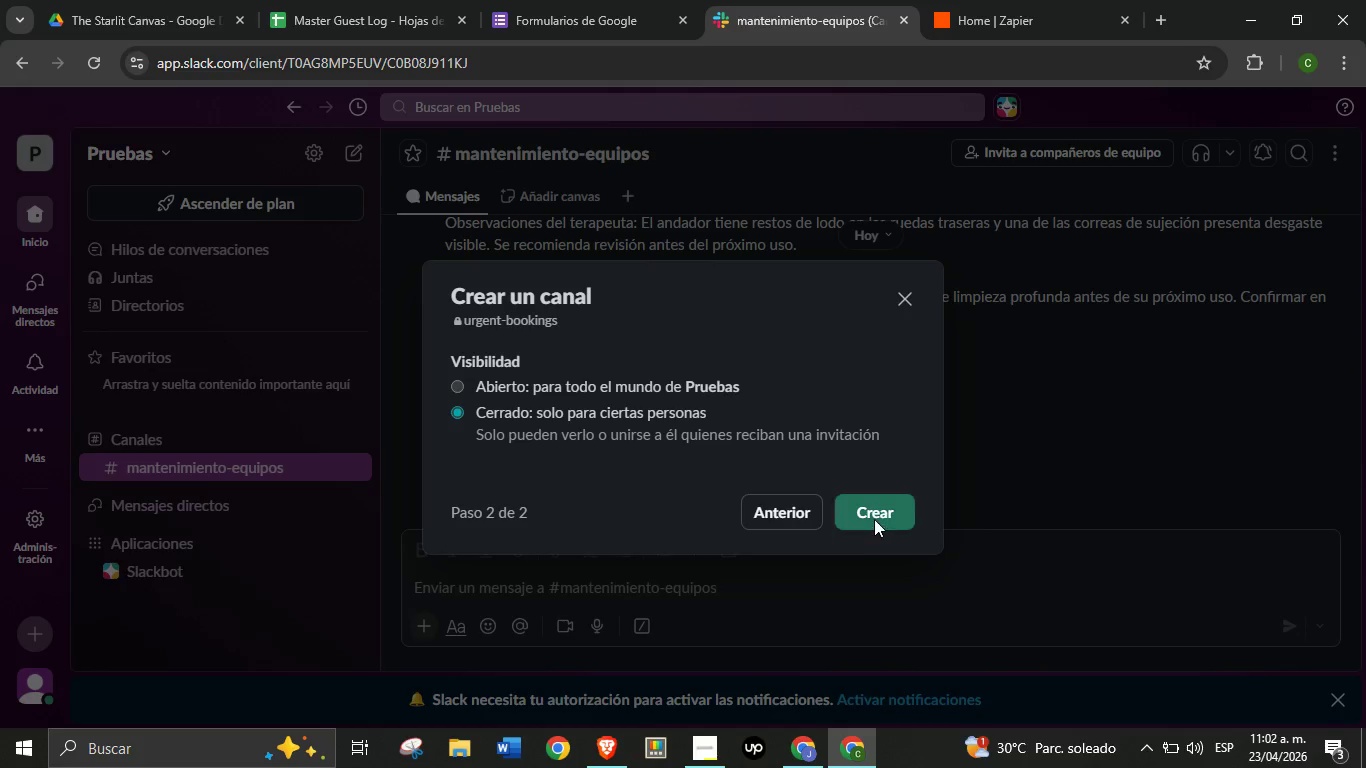 
left_click([874, 519])
 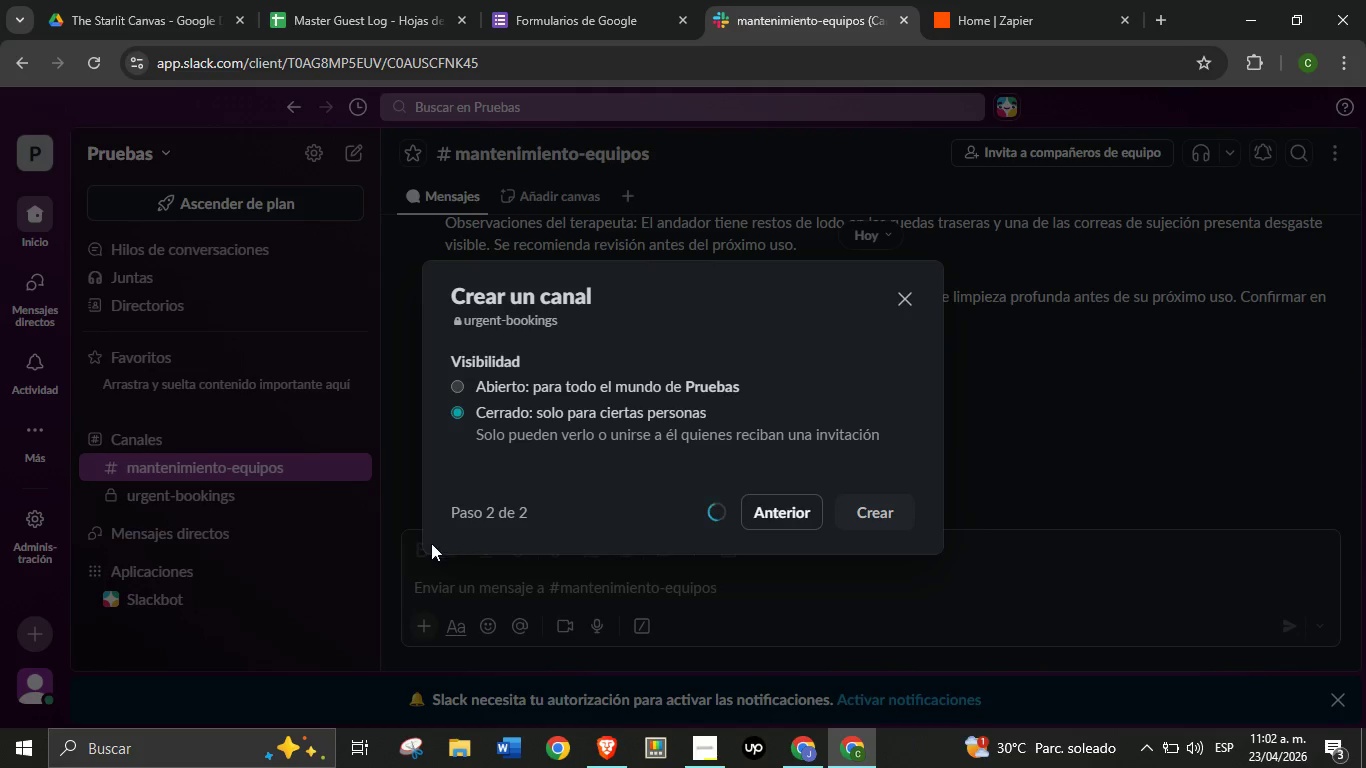 
mouse_move([411, 571])
 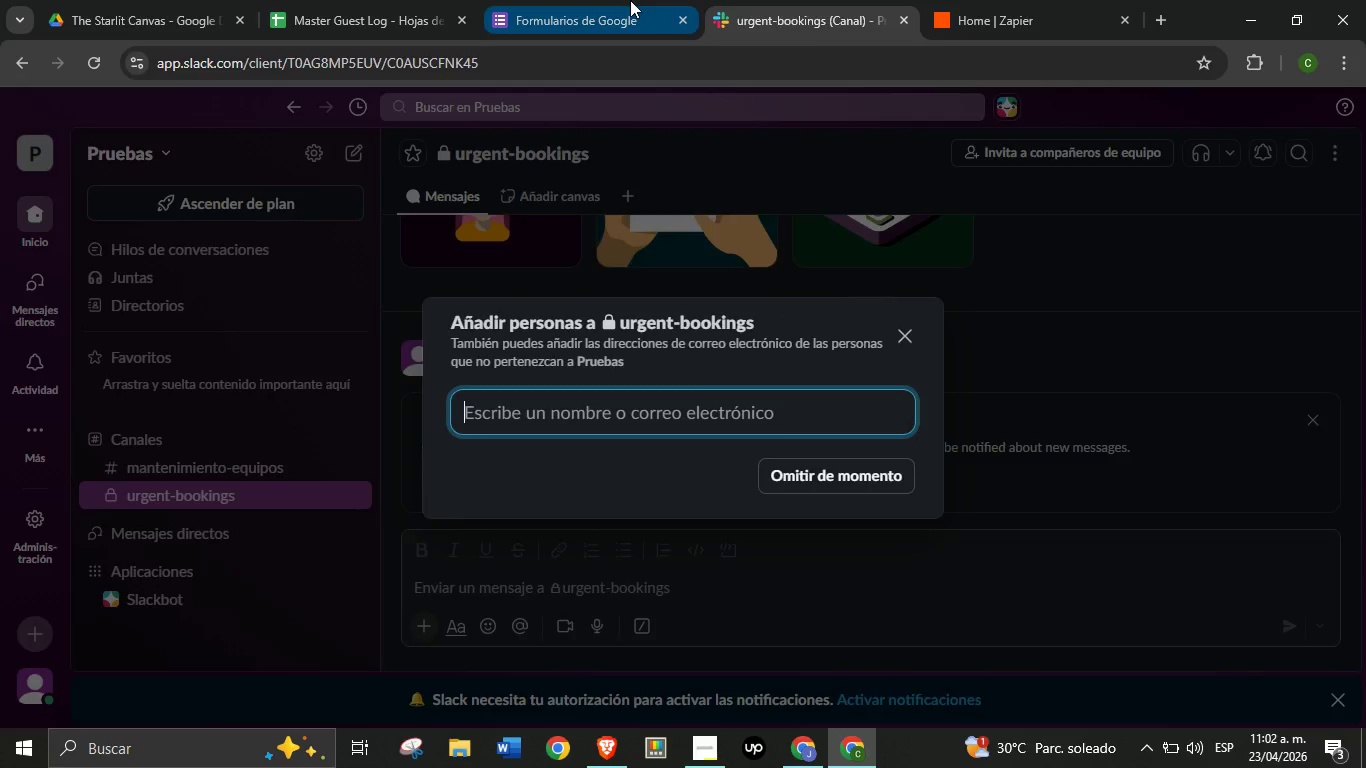 
left_click([604, 64])
 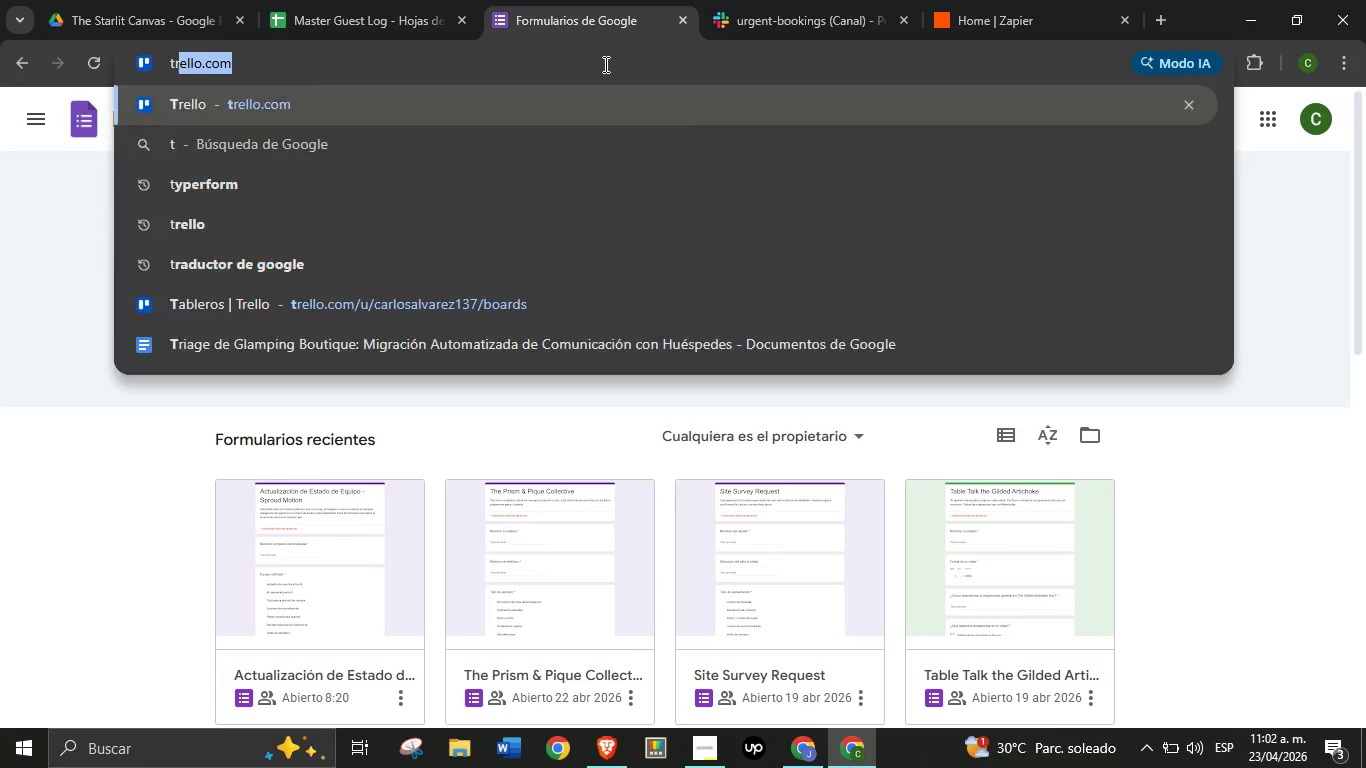 
type(trello)
 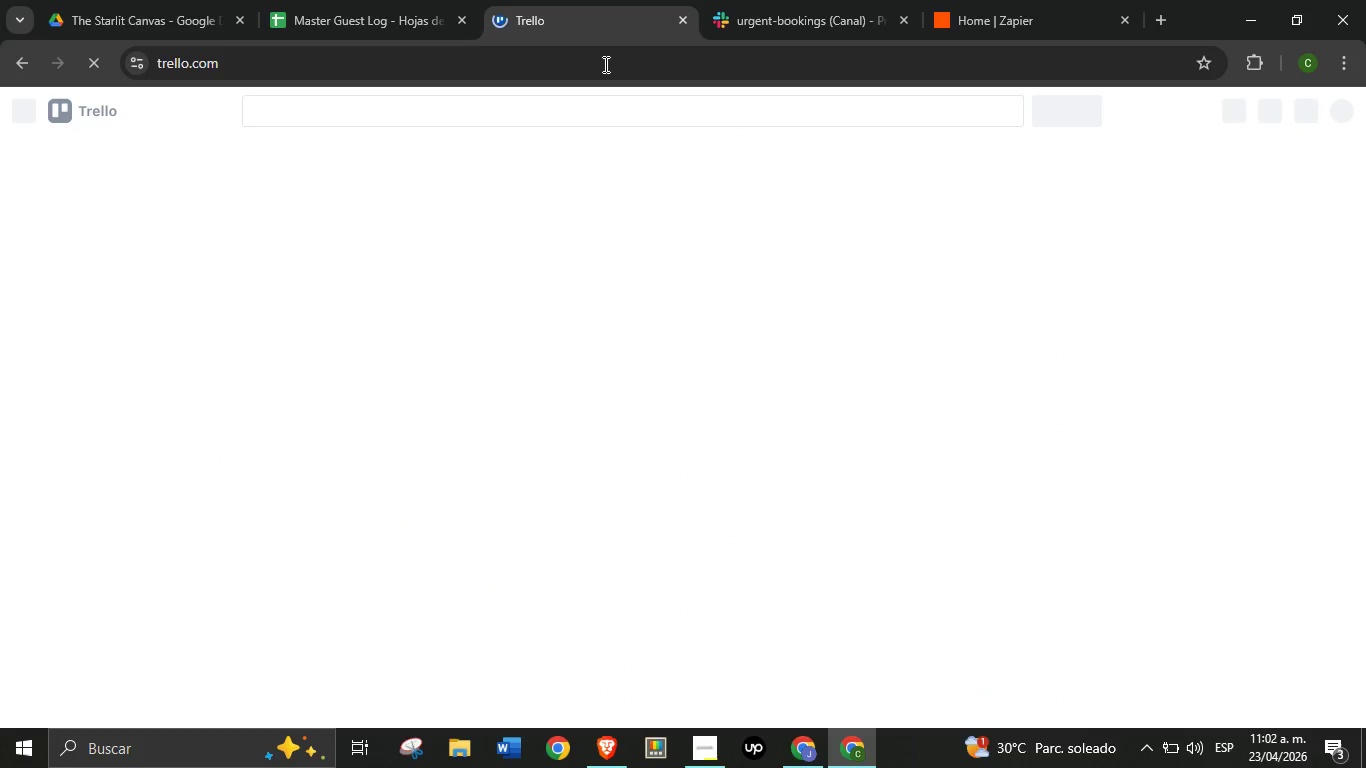 
key(Enter)
 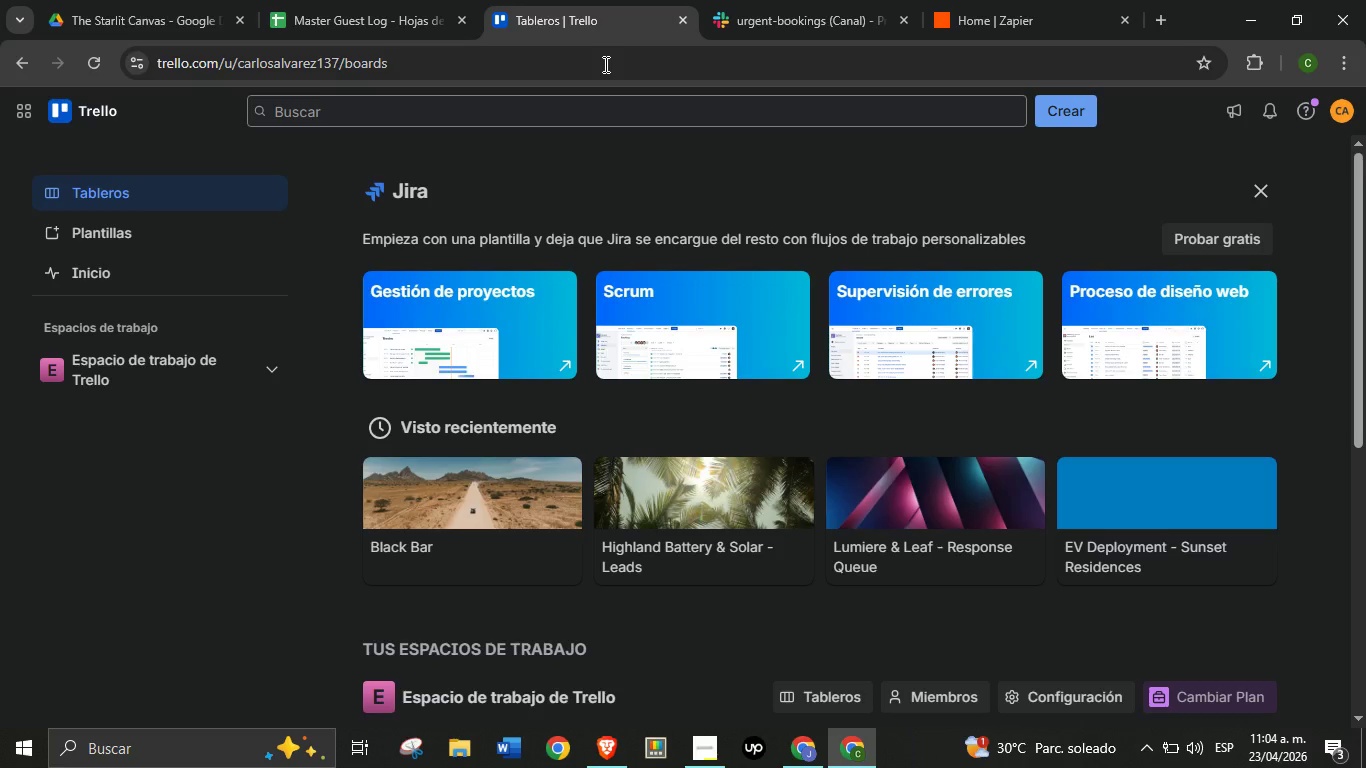 
wait(90.44)
 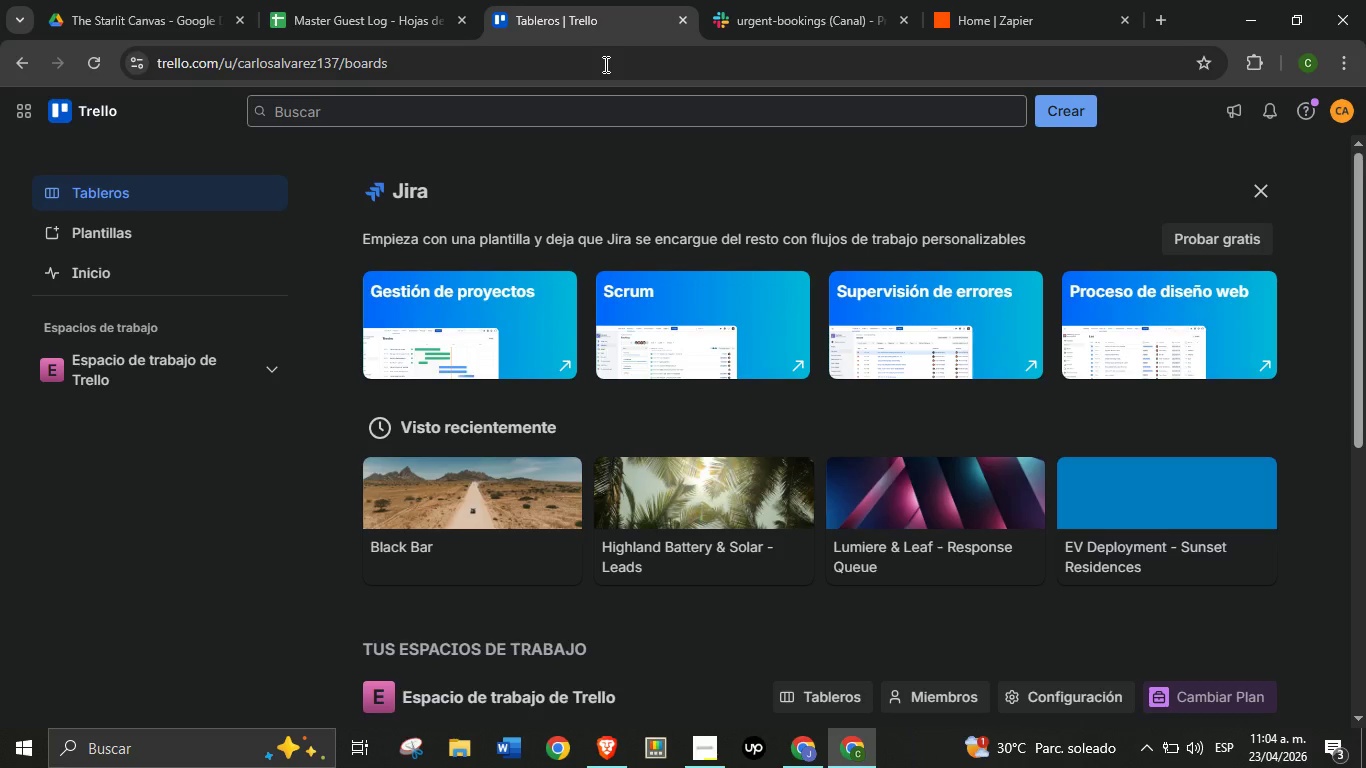 
mouse_move([1083, 161])
 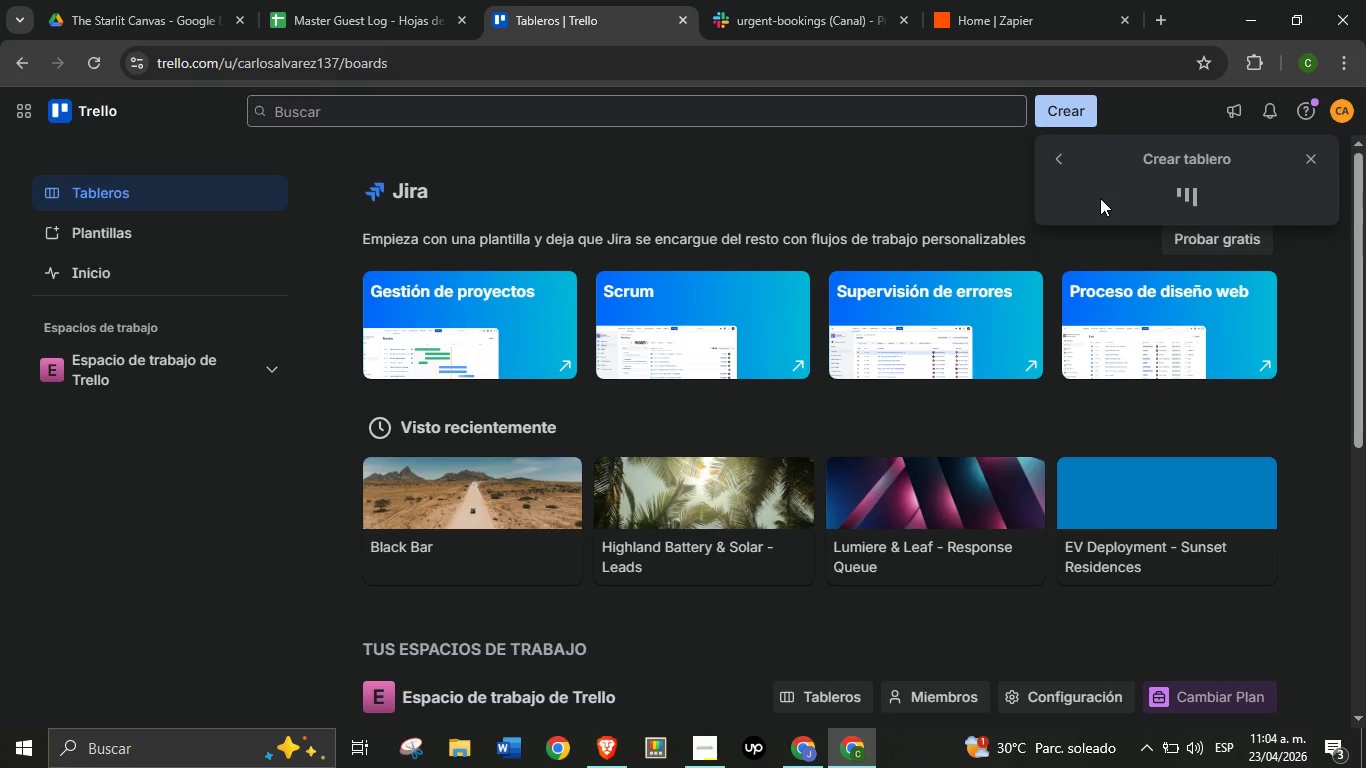 
left_click([1100, 198])
 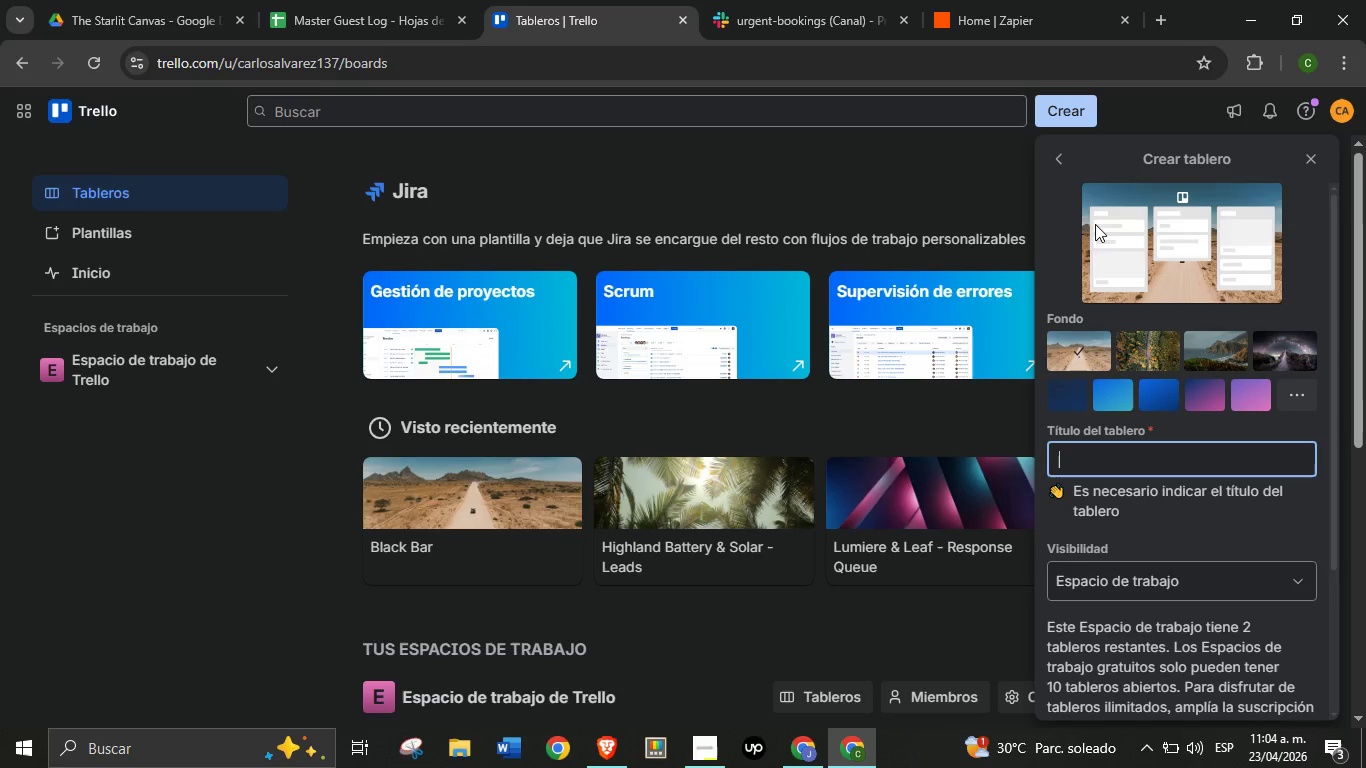 
wait(7.56)
 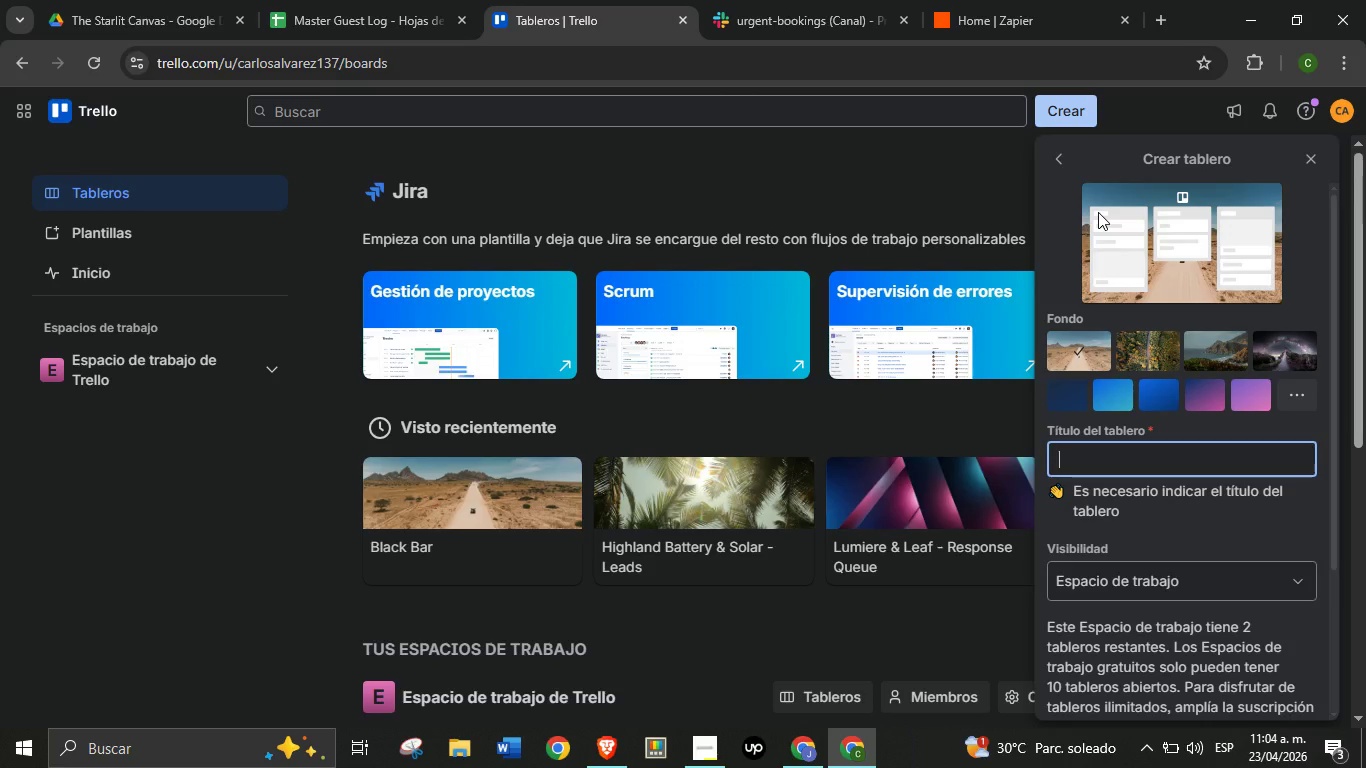 
type(Starlit )
 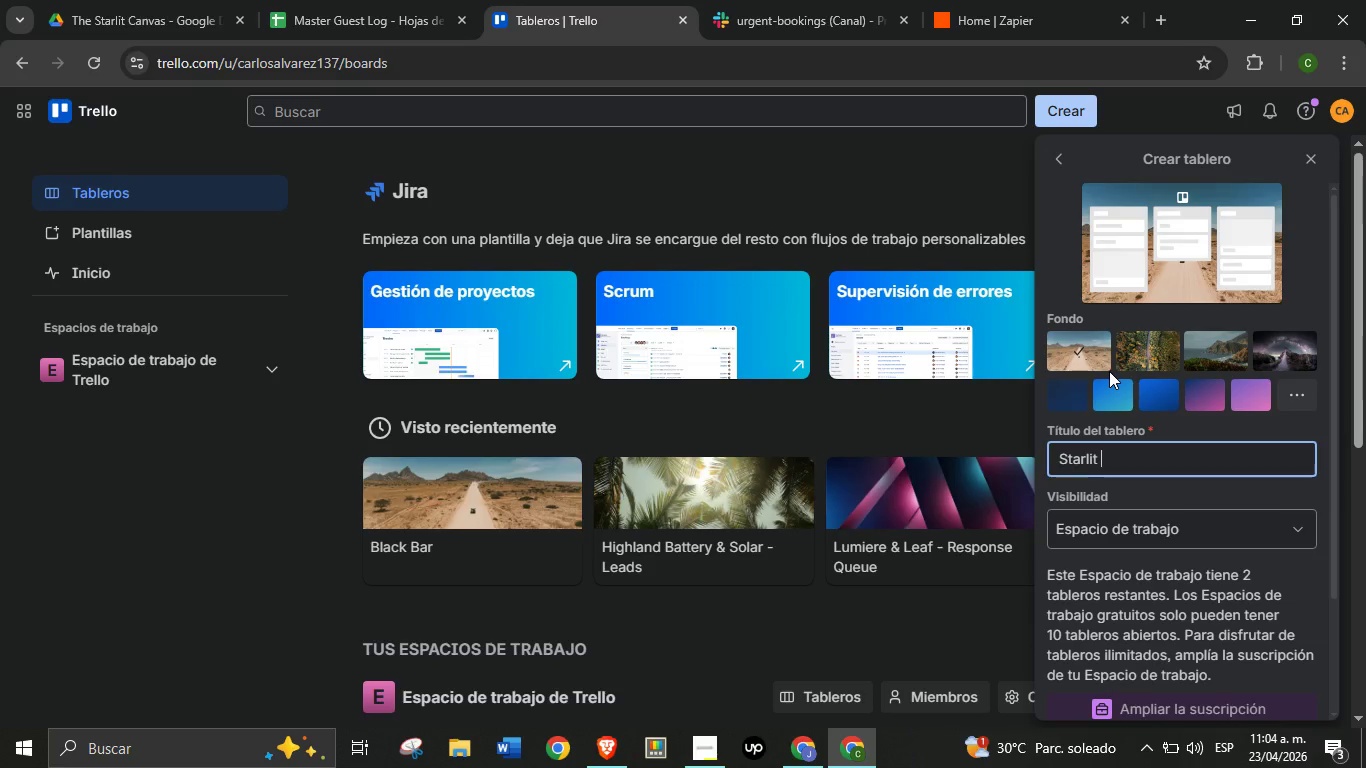 
wait(6.55)
 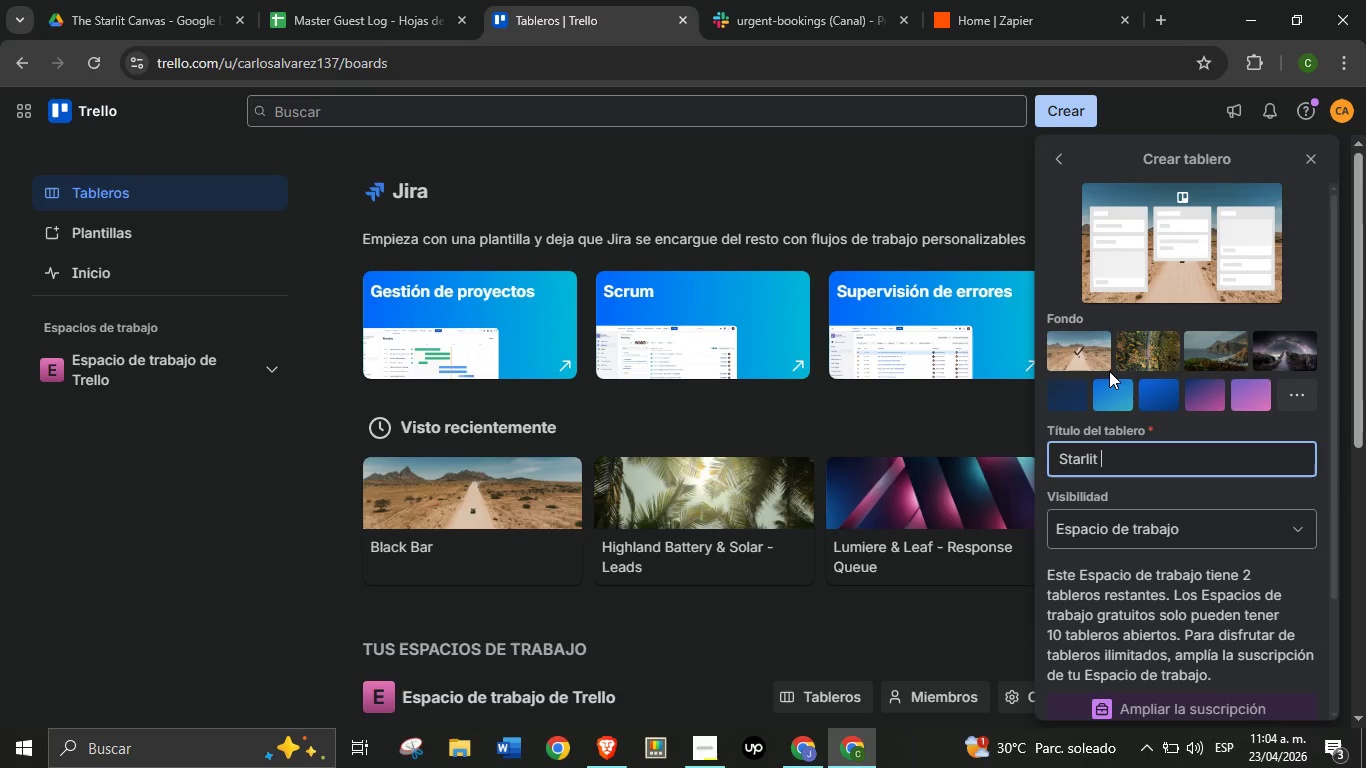 
type(Canavs)
key(Backspace)
key(Backspace)
key(Backspace)
type(vas - Concierge Resquets)
 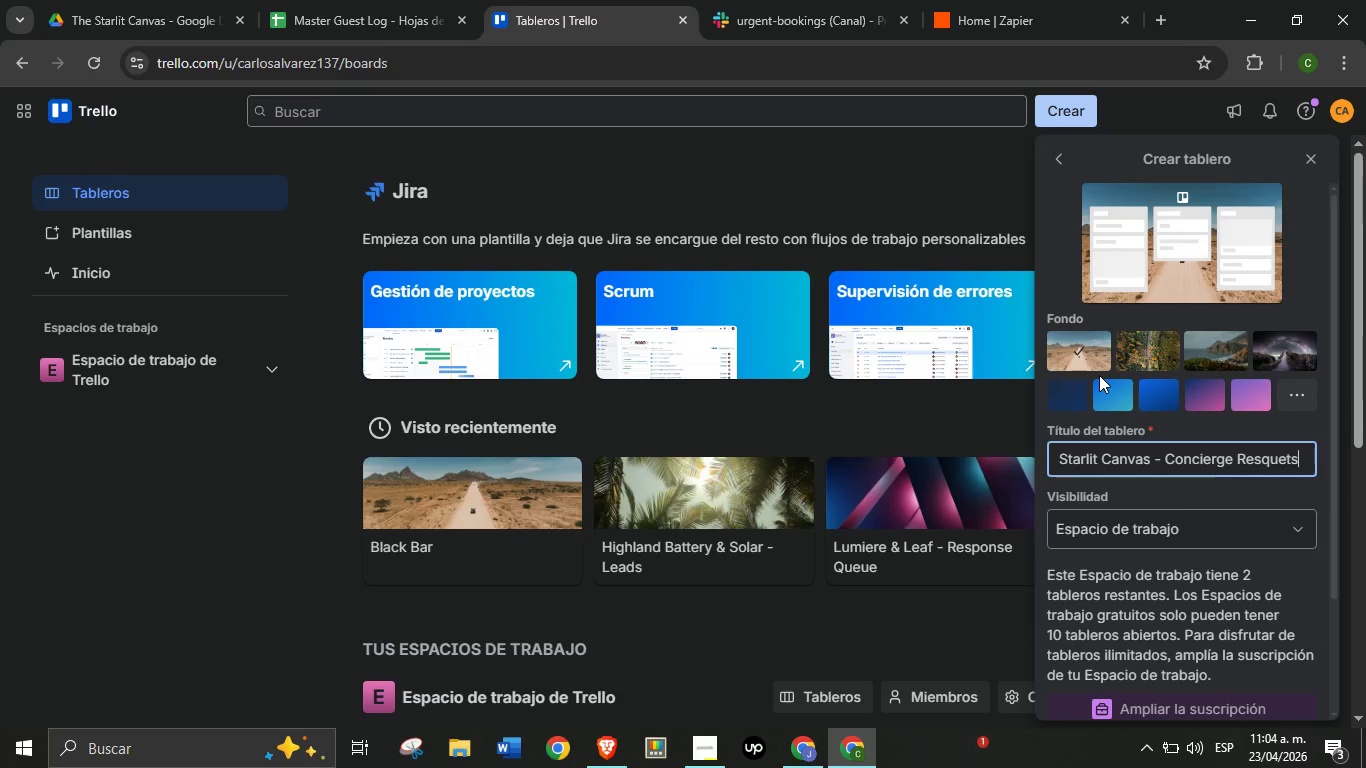 
wait(12.33)
 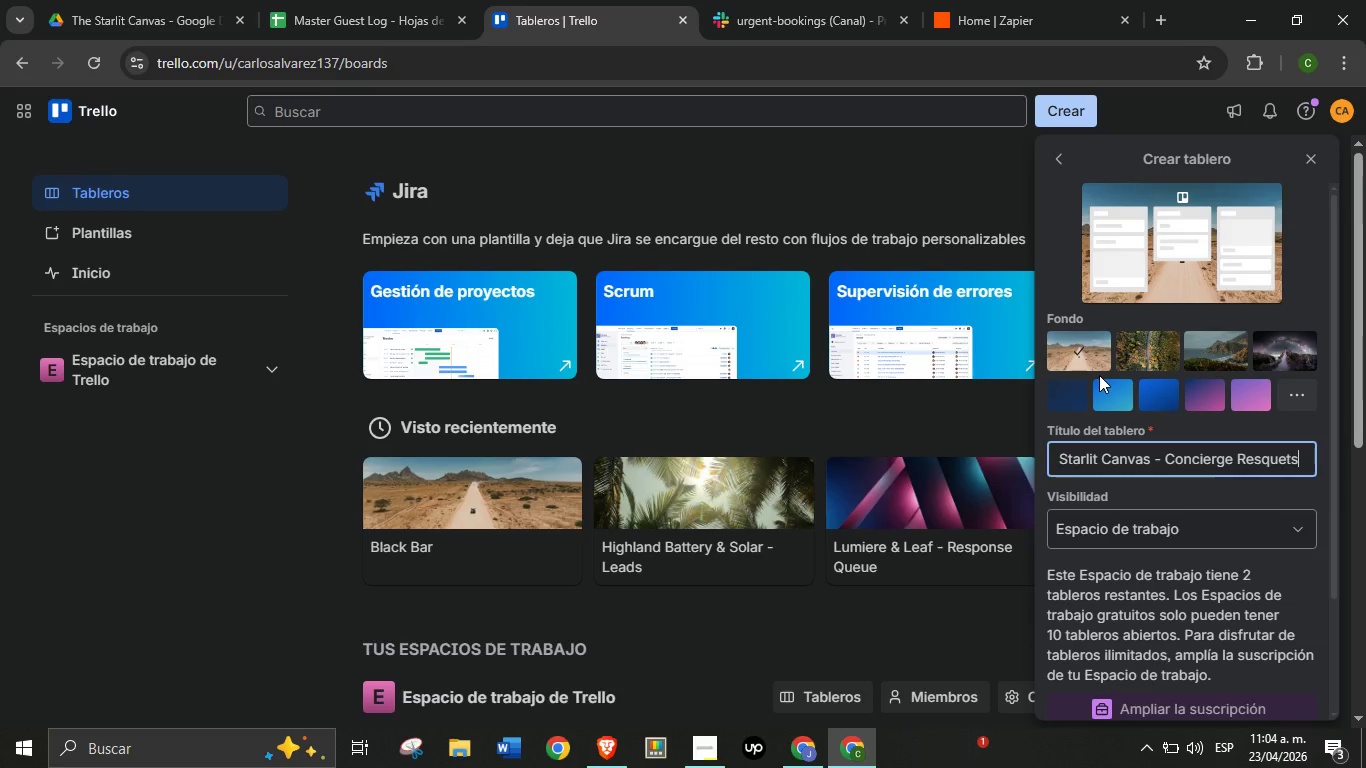 
scroll: coordinate [1228, 530], scroll_direction: down, amount: 3.0
 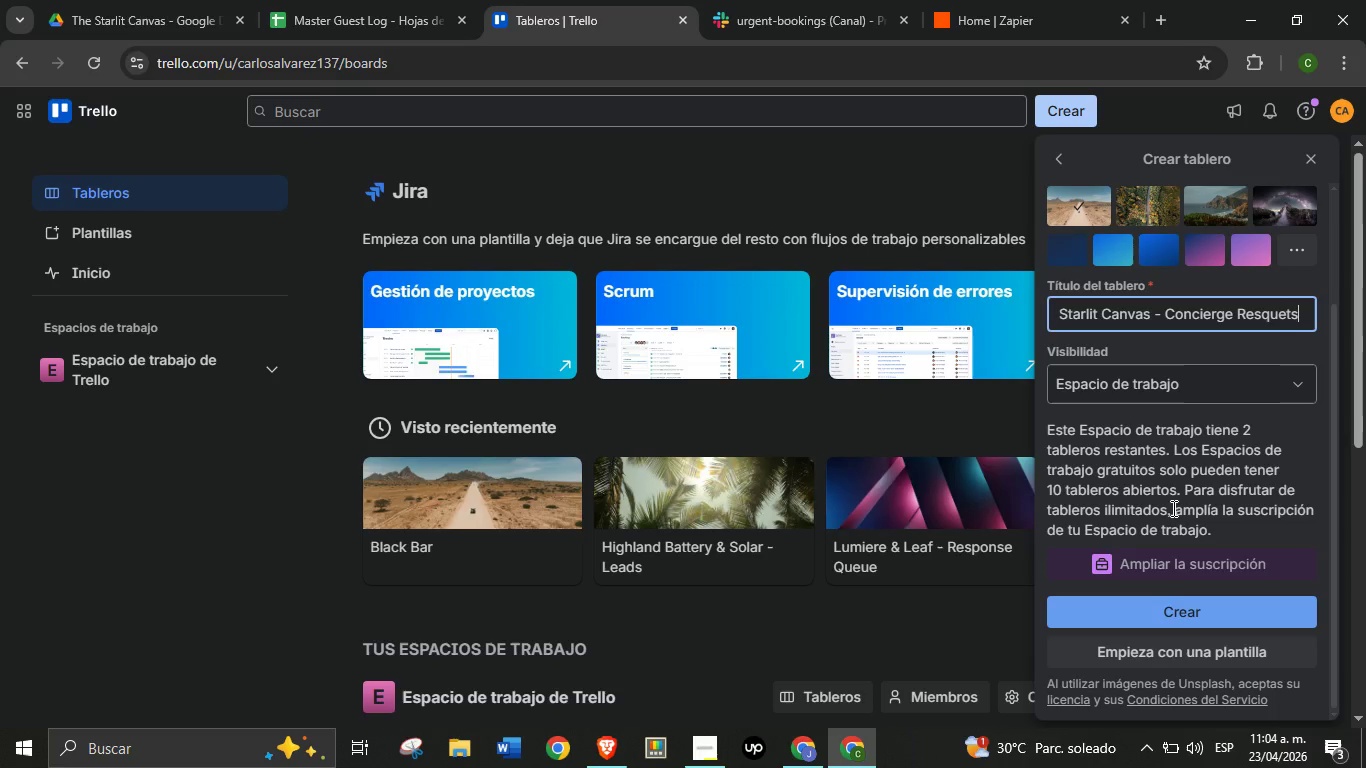 
left_click([1169, 614])
 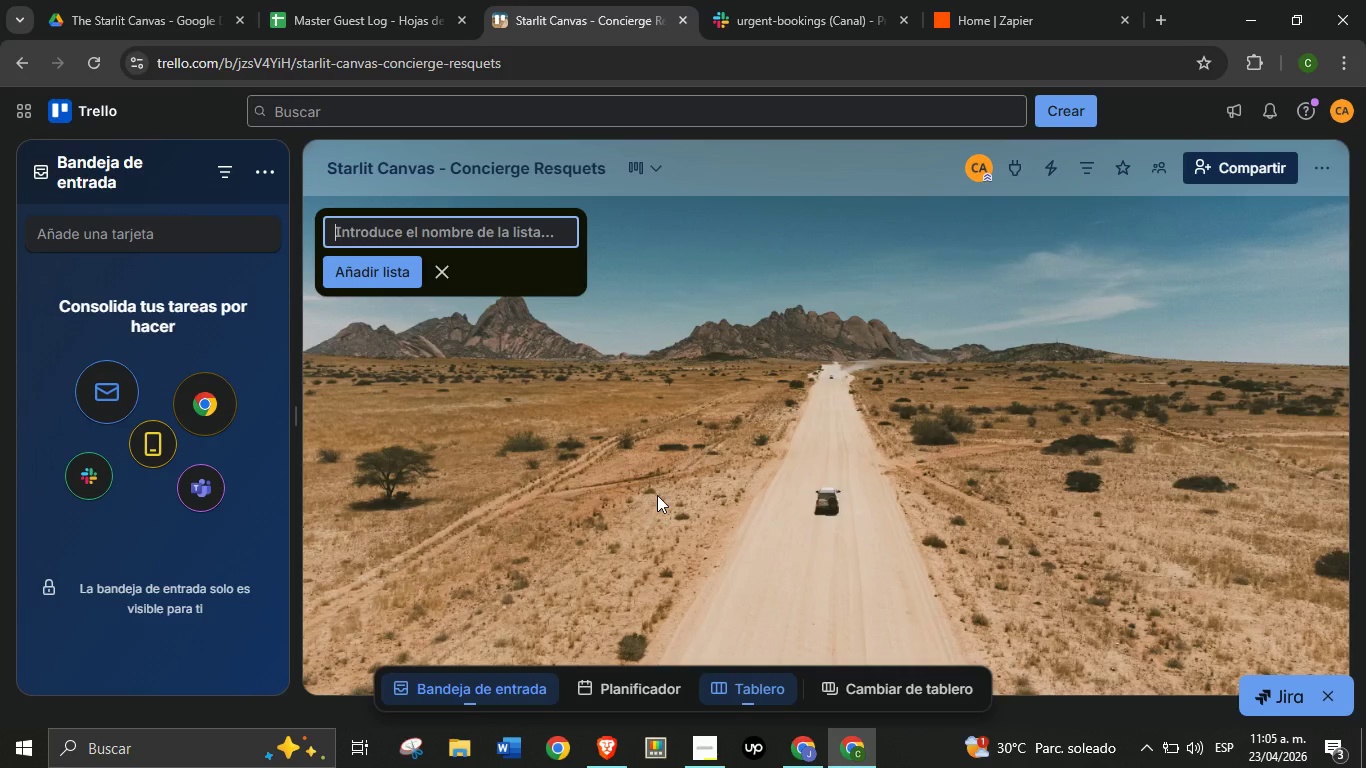 
wait(30.83)
 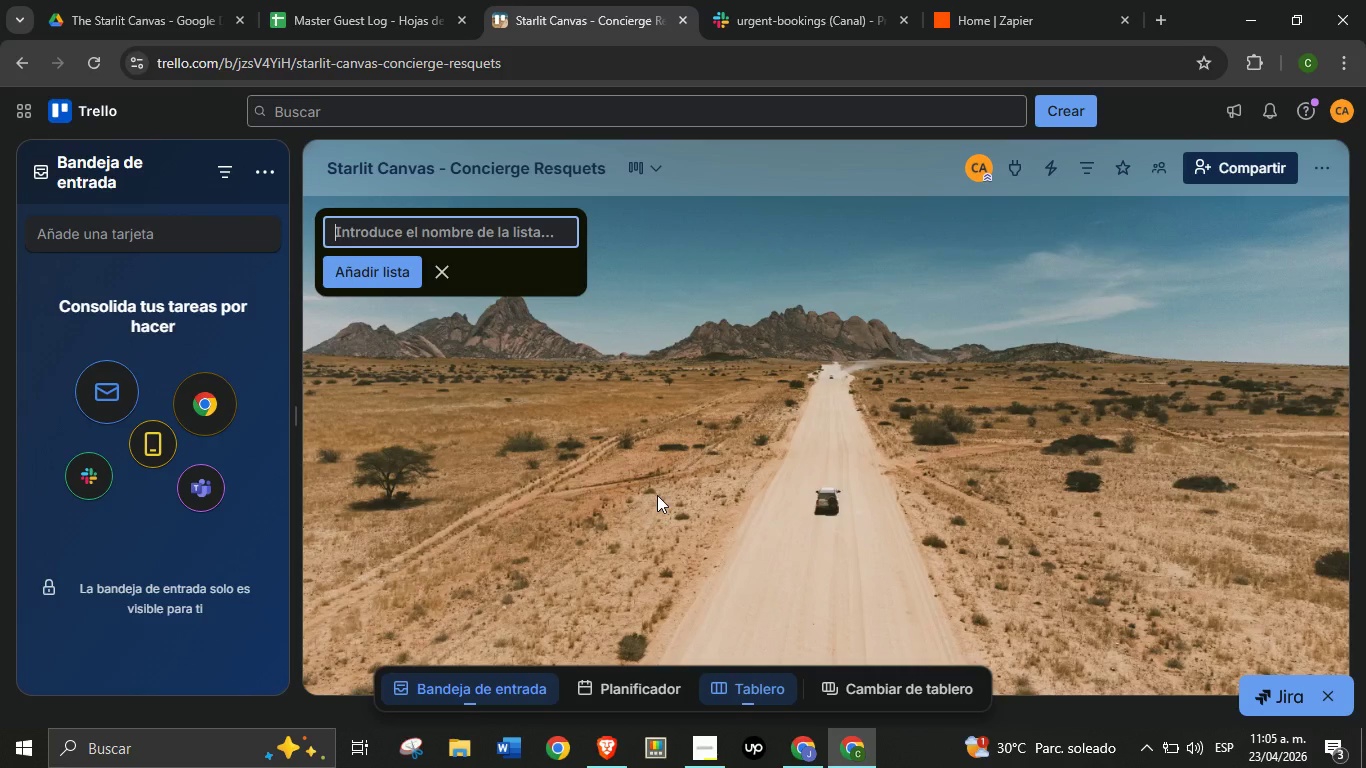 
type(New T)
key(Backspace)
type(requests)
 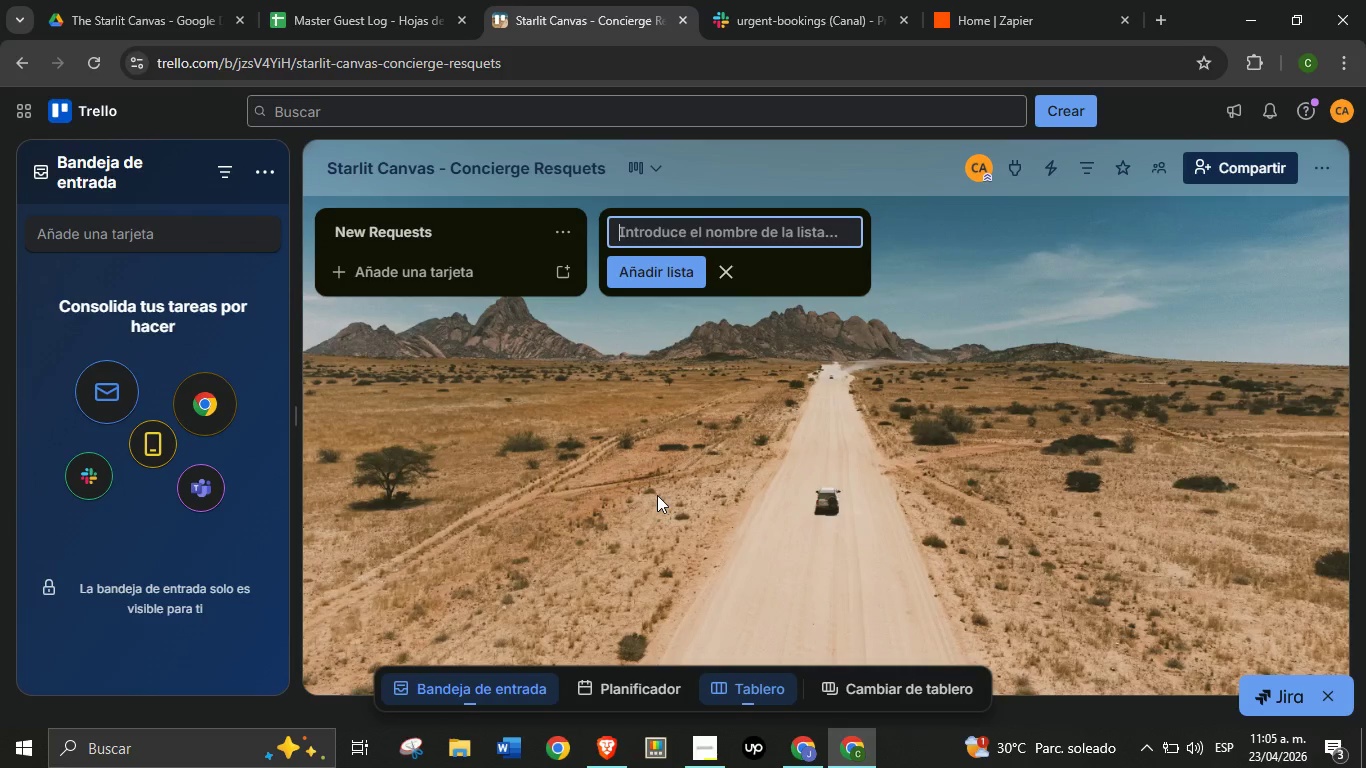 
key(Enter)
 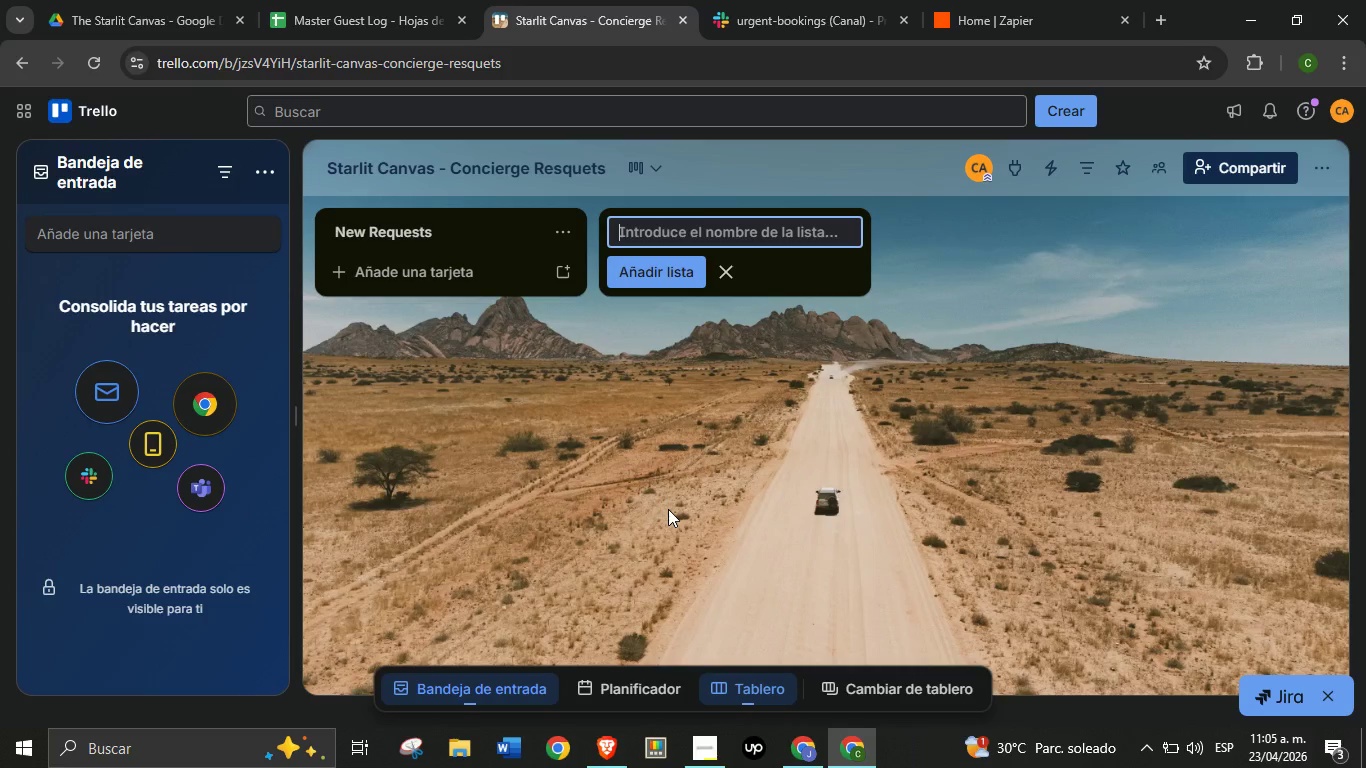 
wait(8.08)
 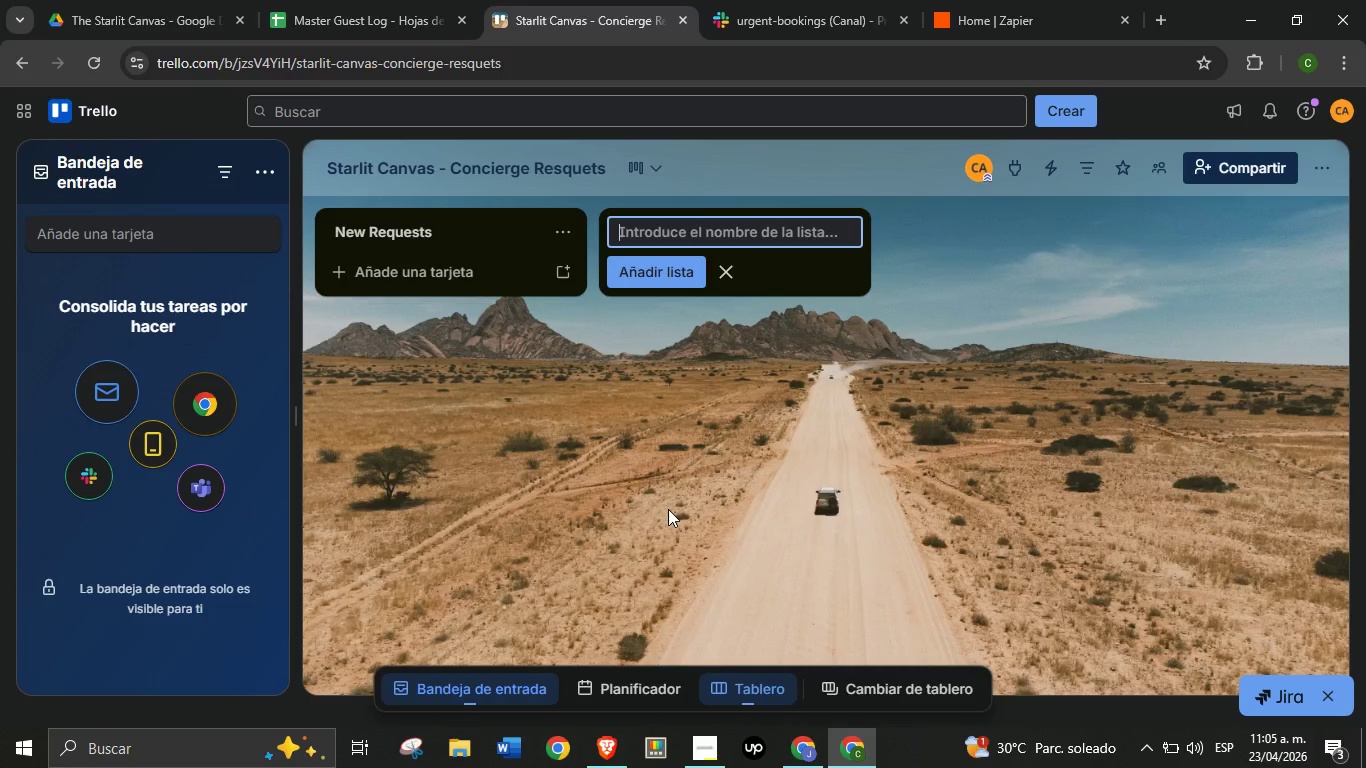 
type(i)
key(Backspace)
type(In Progress)
 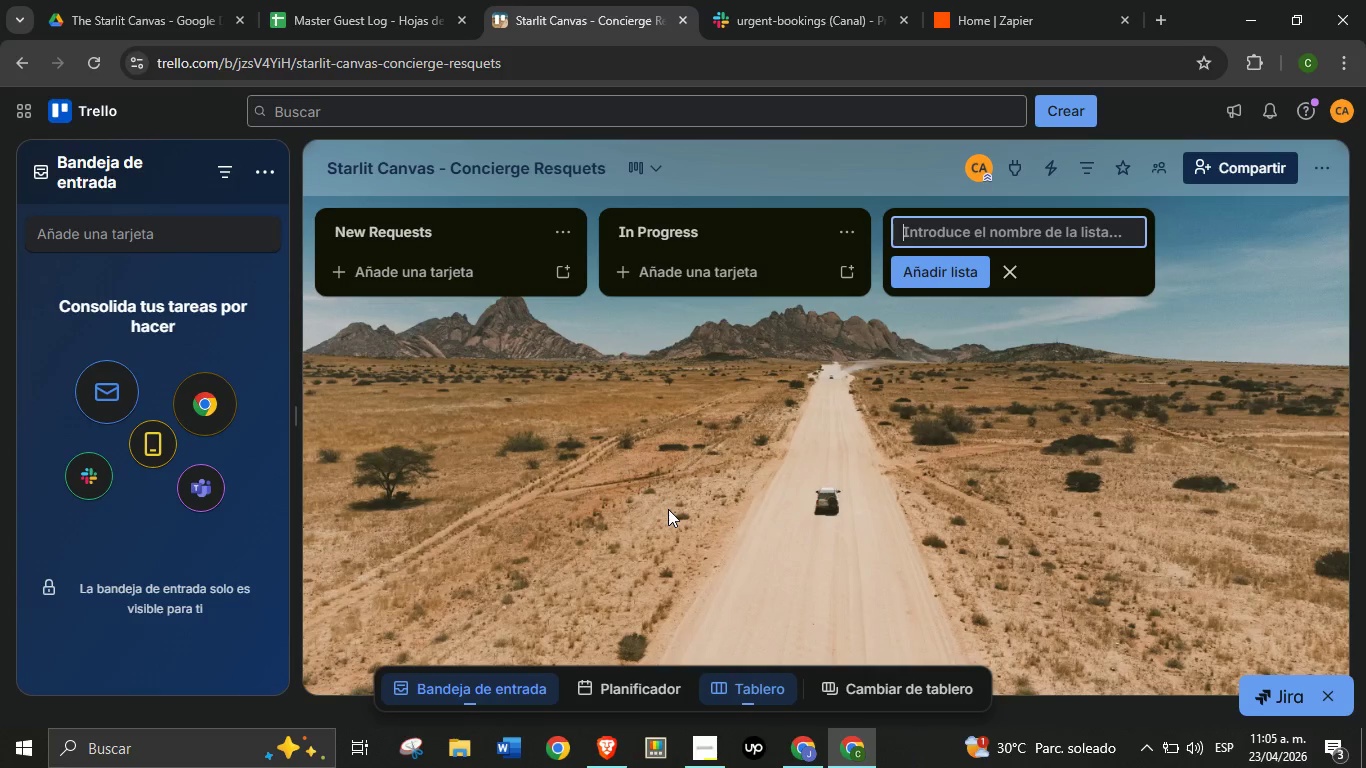 
key(Enter)
 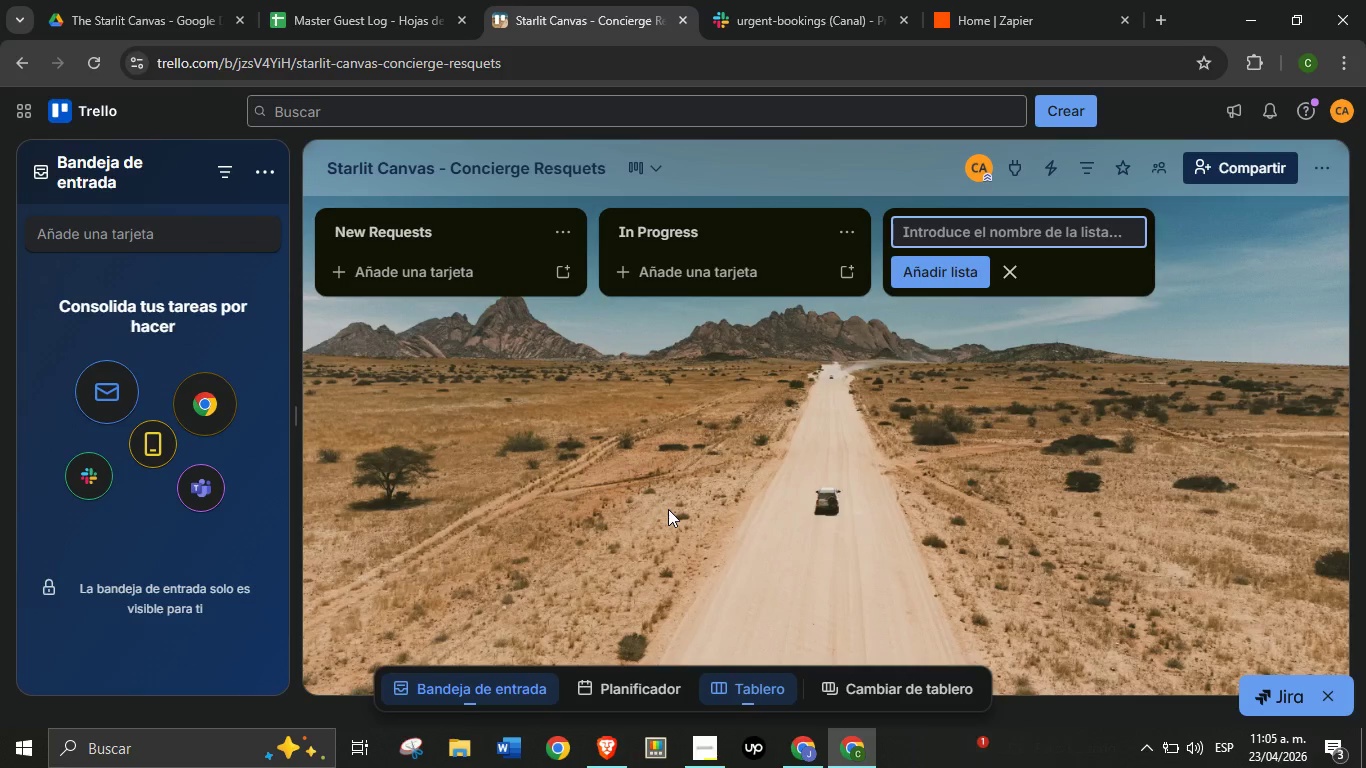 
type(Completed)
 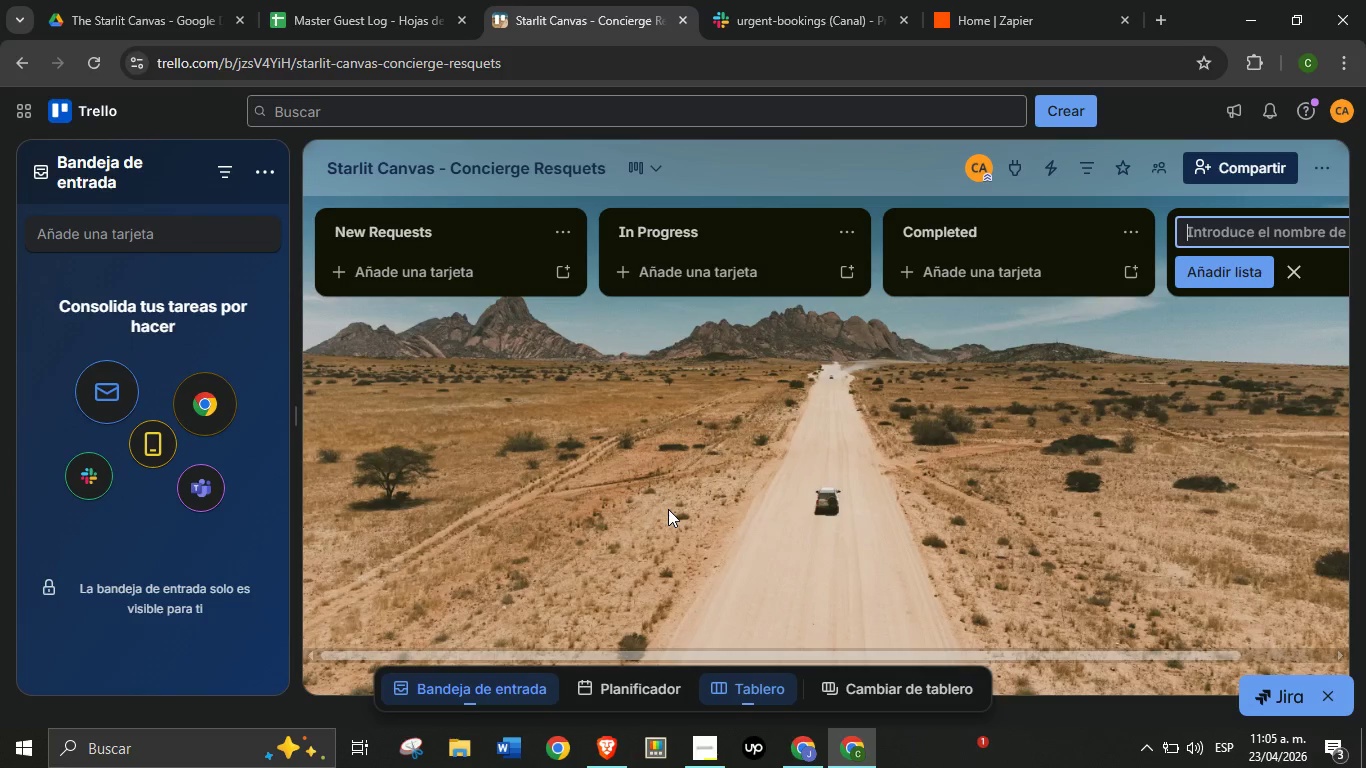 
key(Enter)
 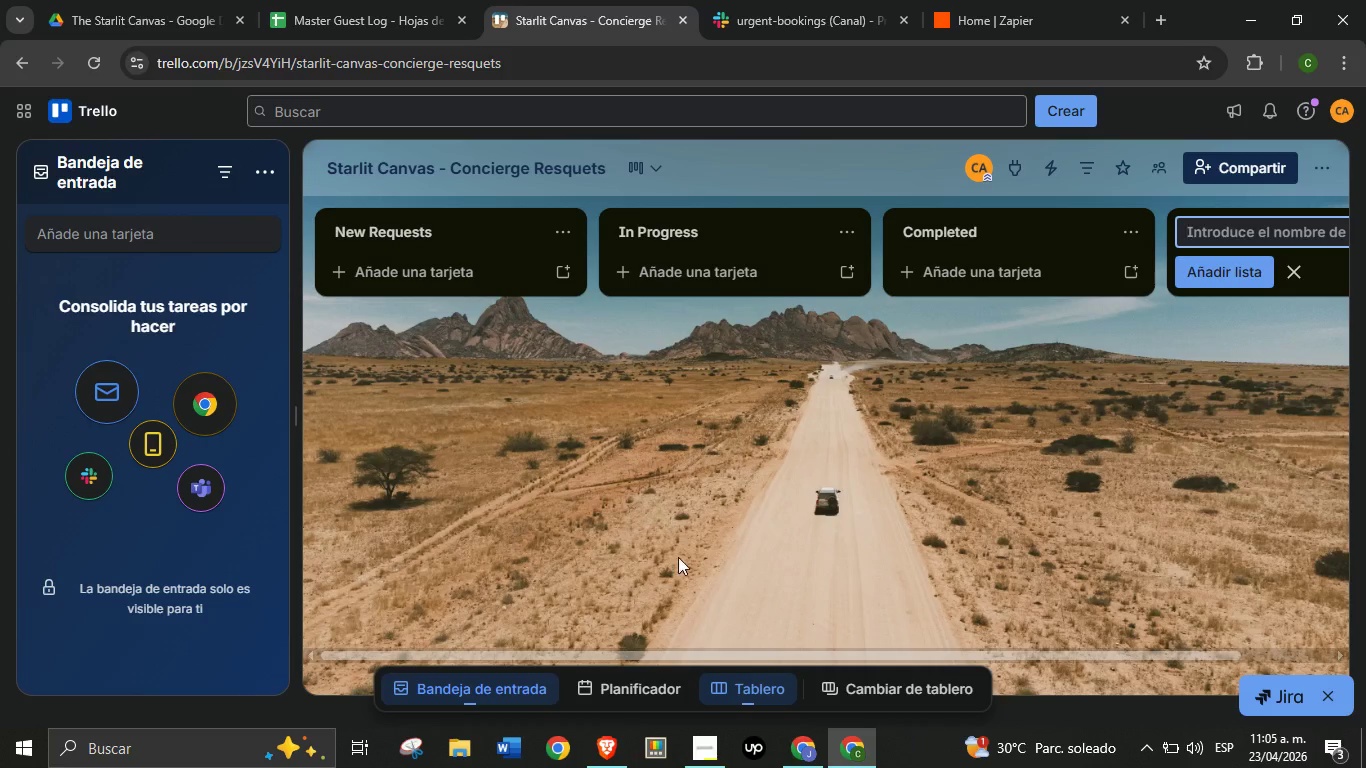 
wait(5.95)
 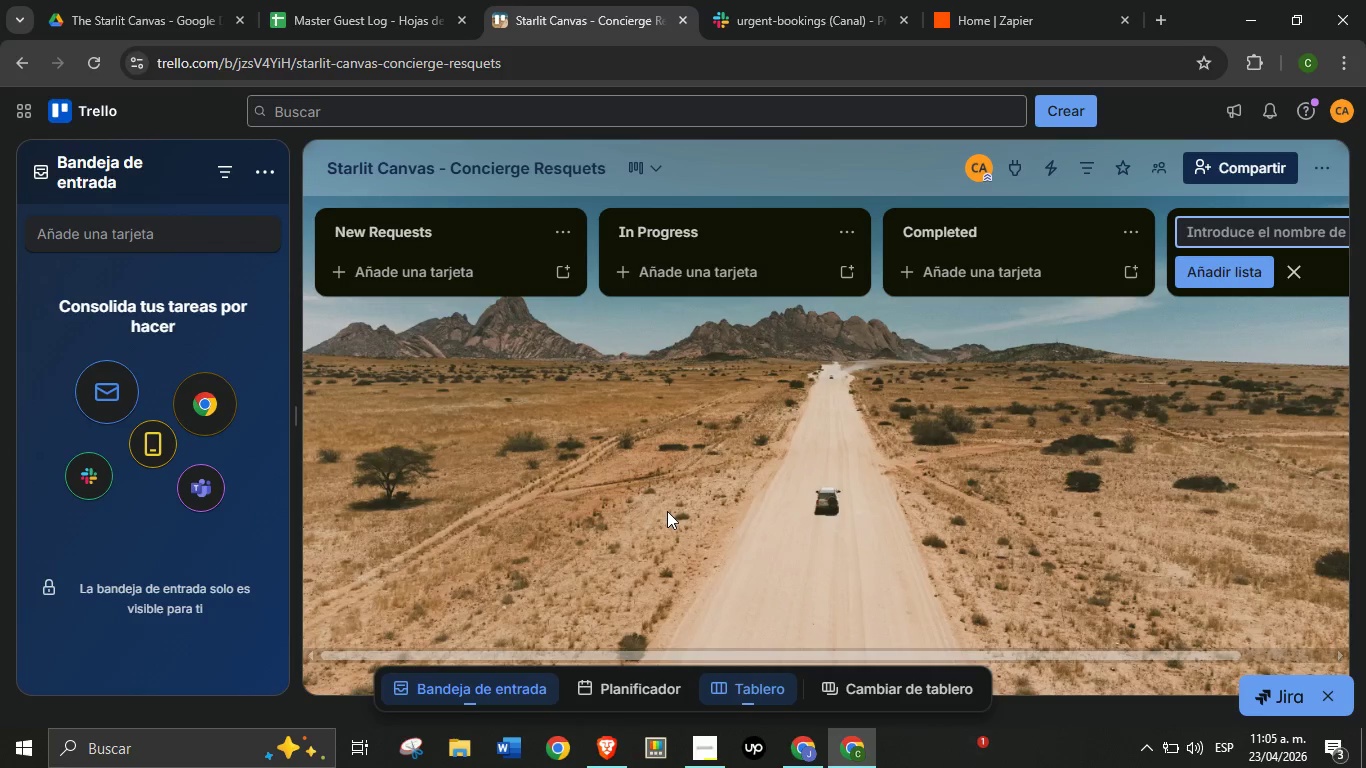 
left_click_drag(start_coordinate=[1013, 650], to_coordinate=[1232, 630])
 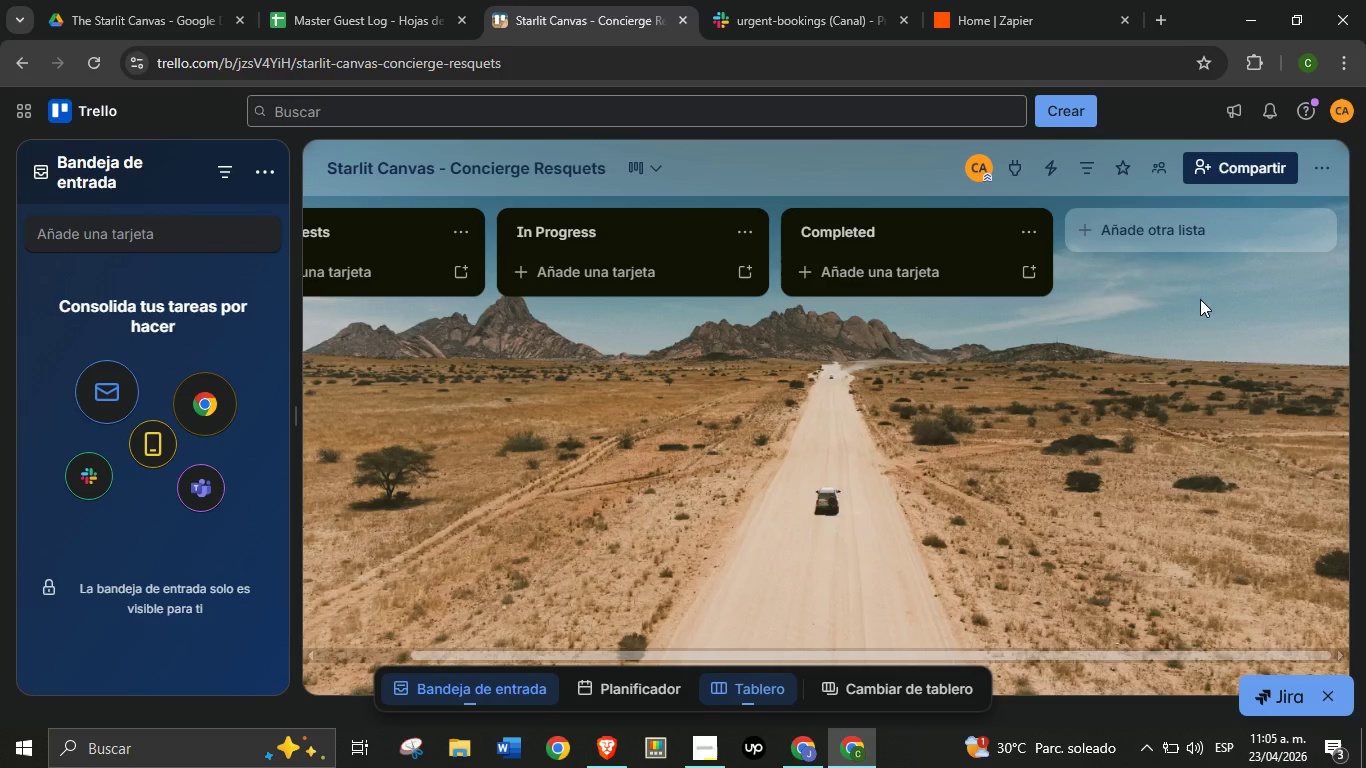 
left_click([1195, 270])
 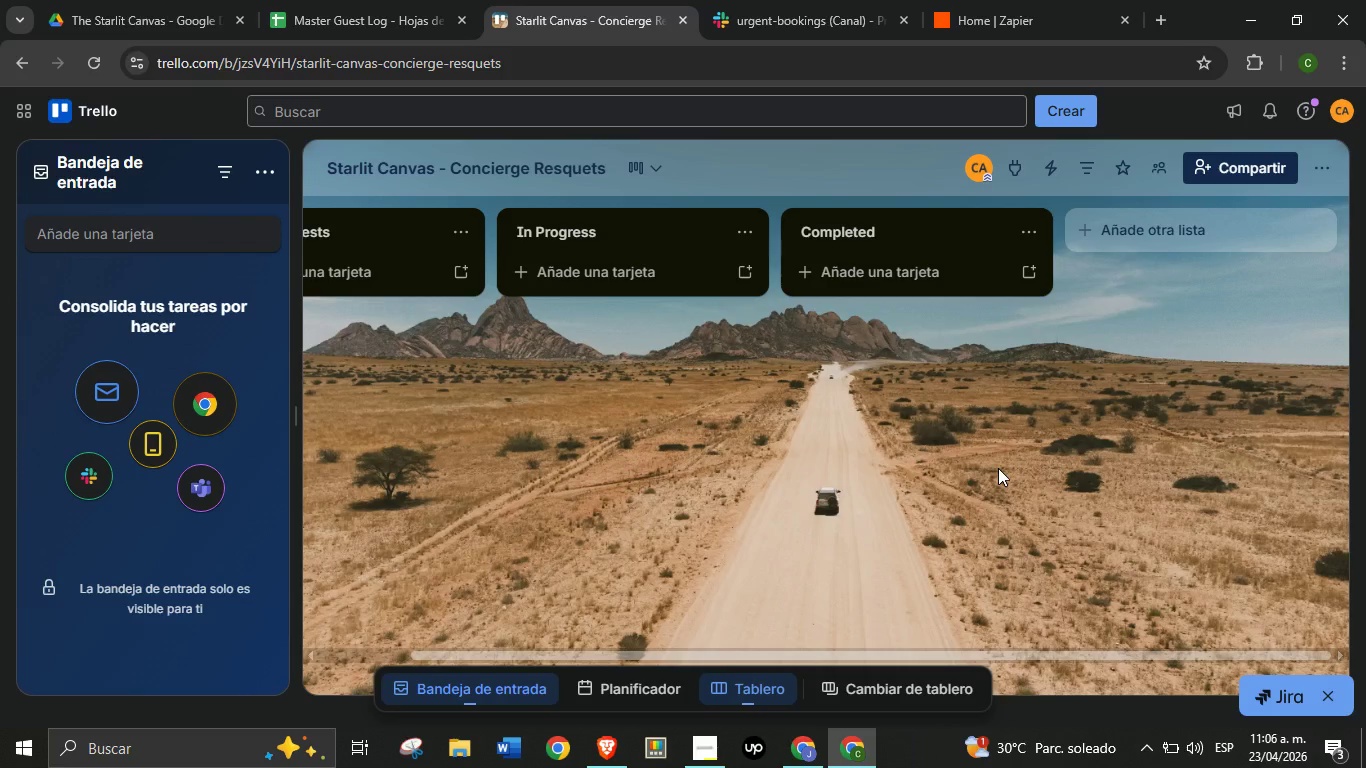 
wait(10.2)
 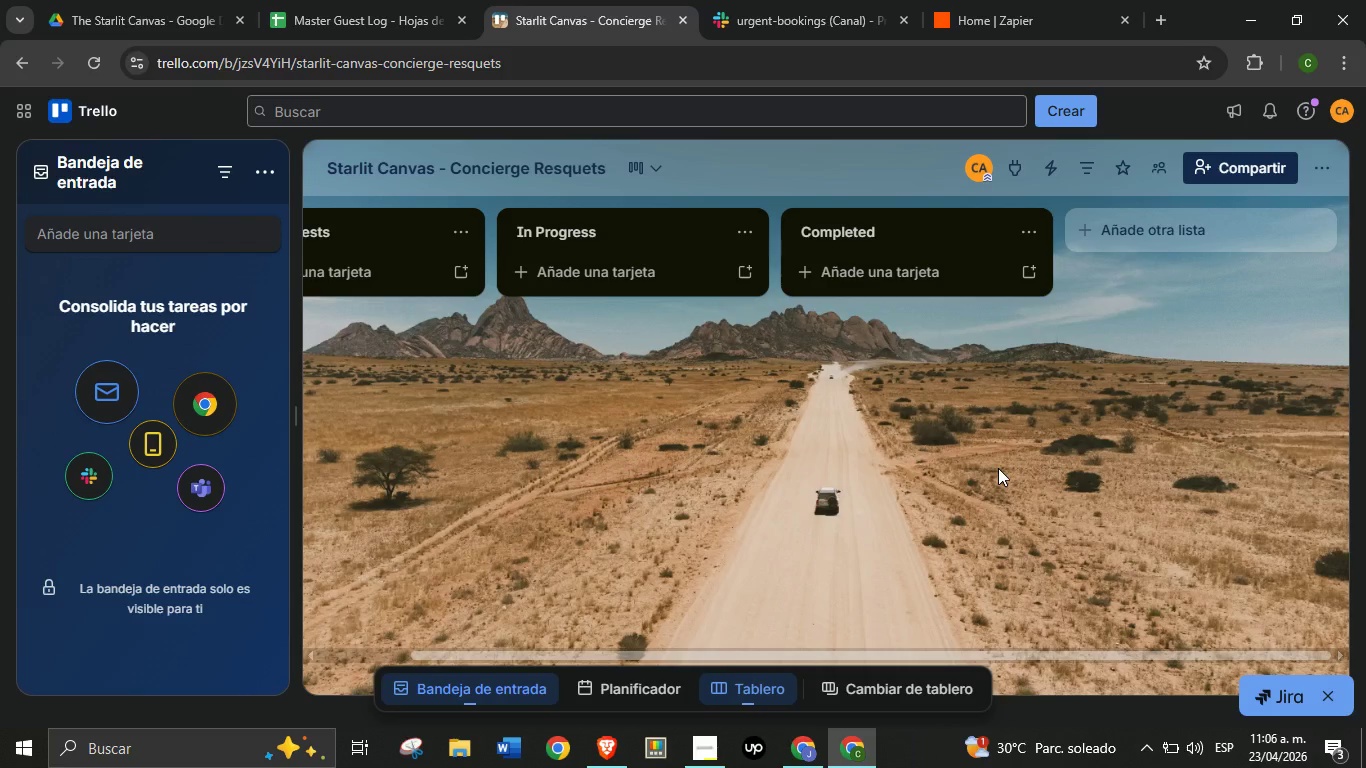 
left_click([996, 0])
 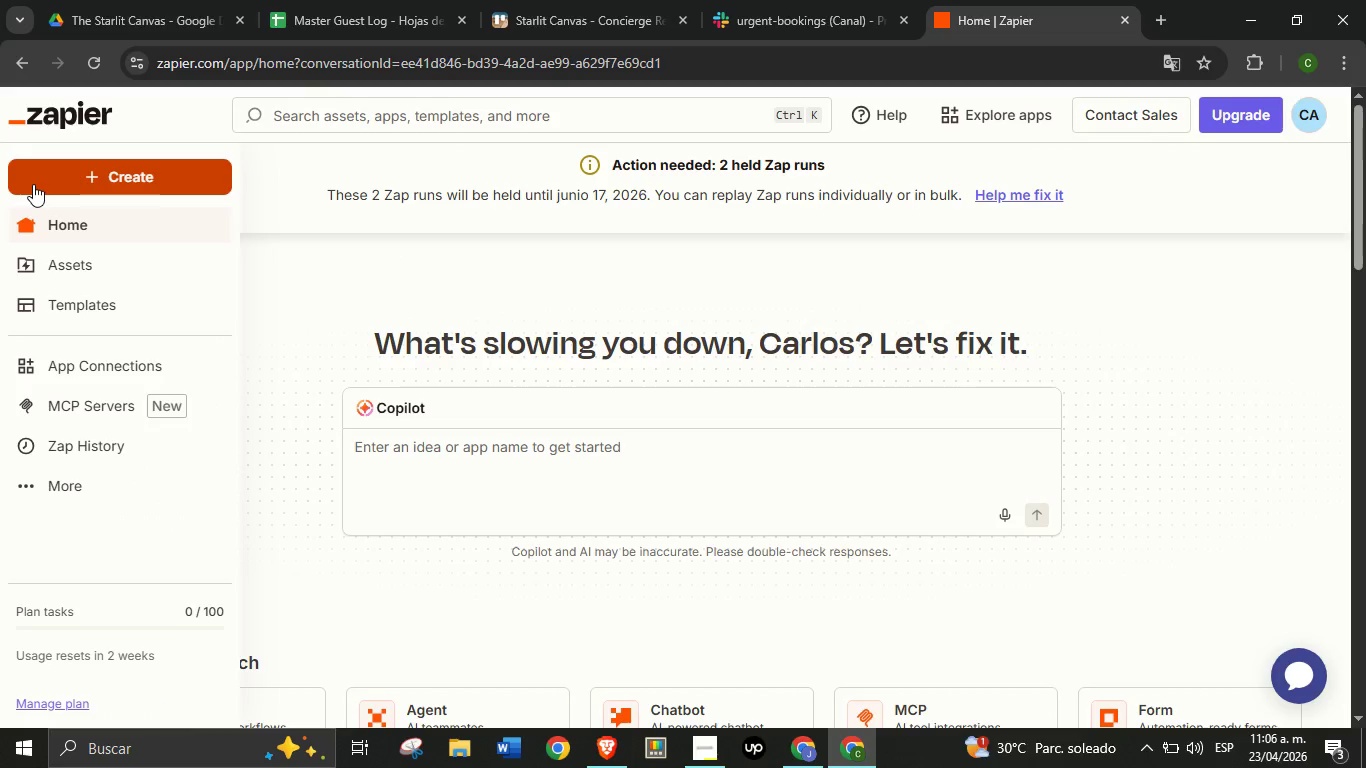 
left_click([36, 183])
 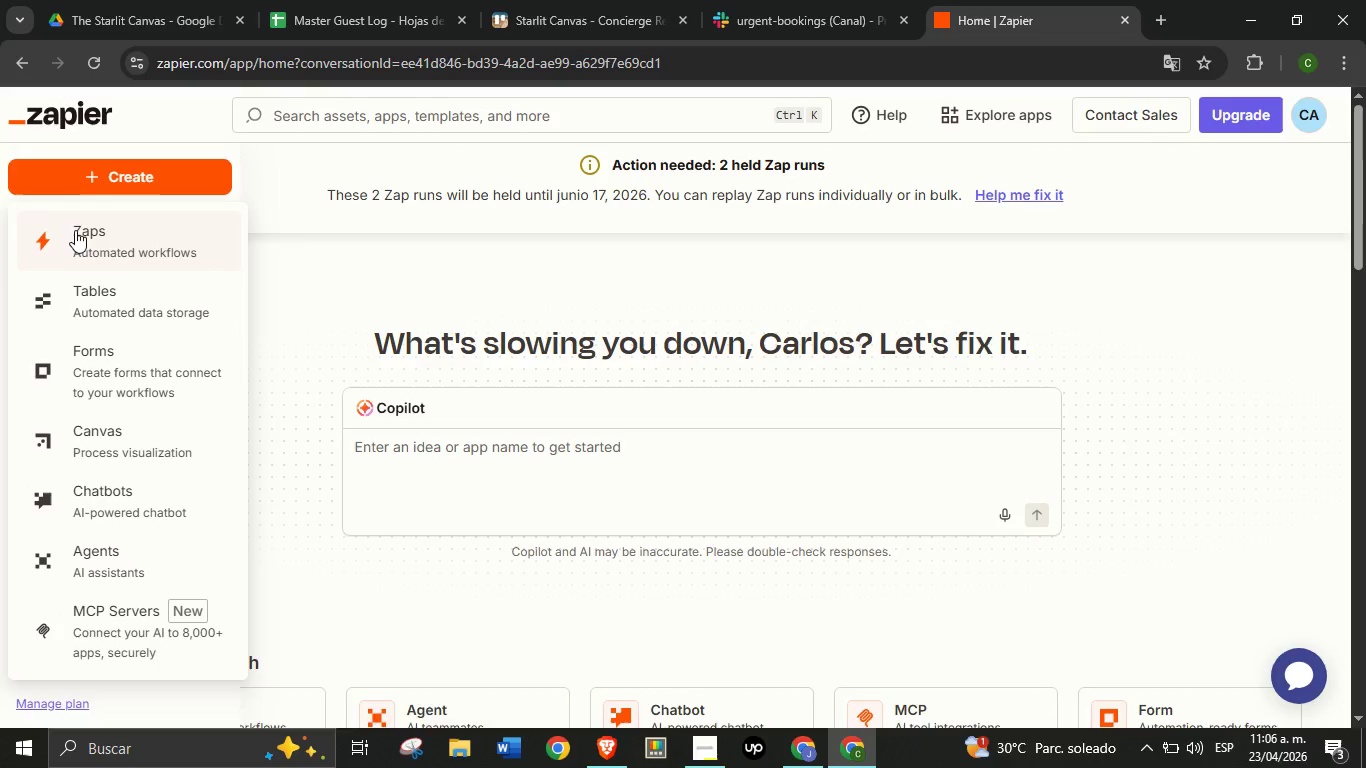 
left_click([75, 230])
 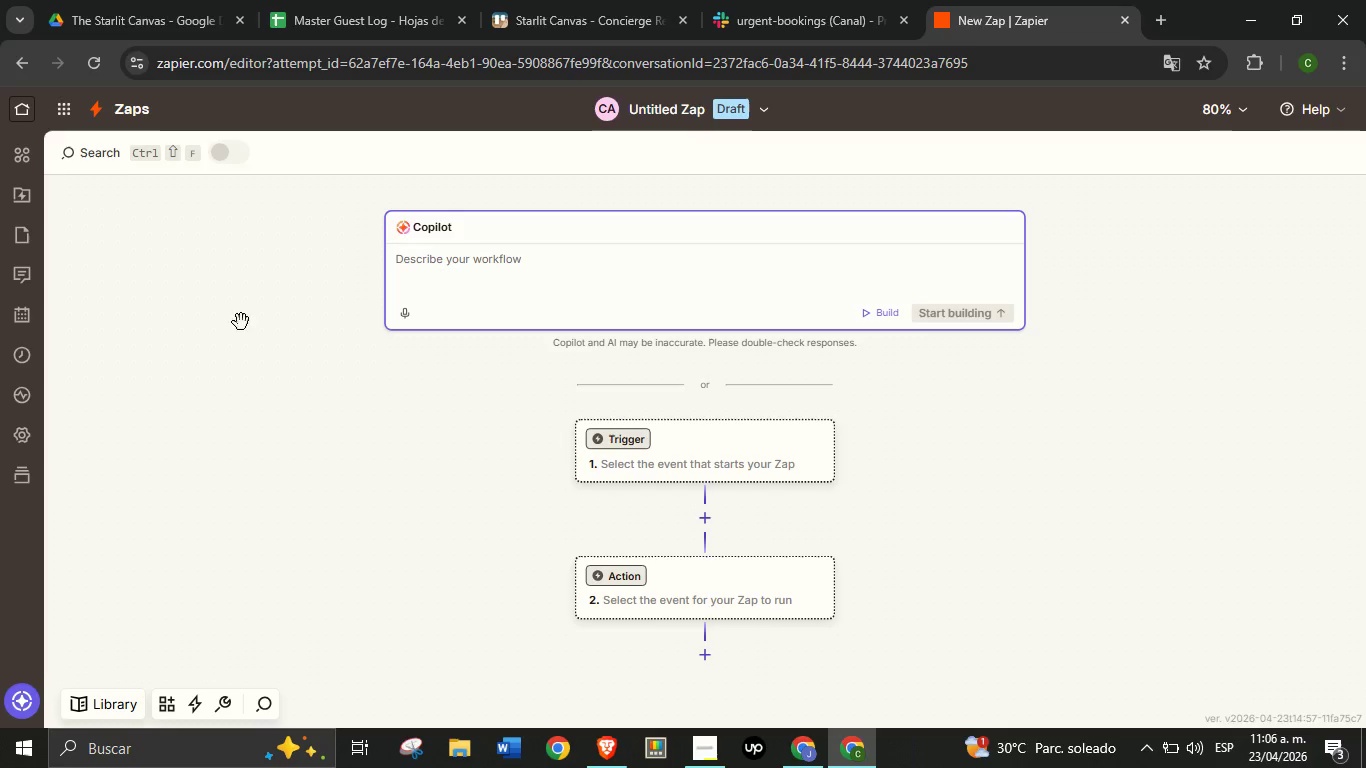 
wait(12.72)
 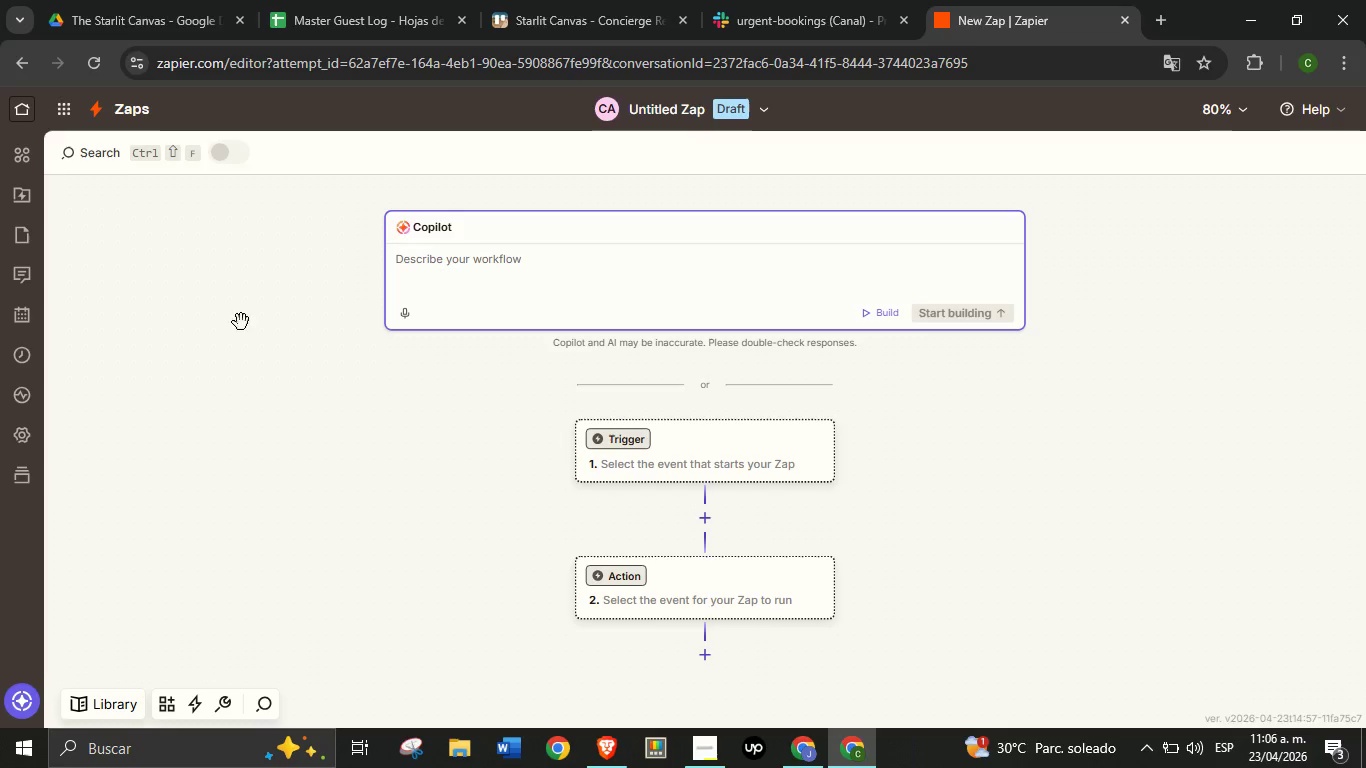 
left_click([618, 442])
 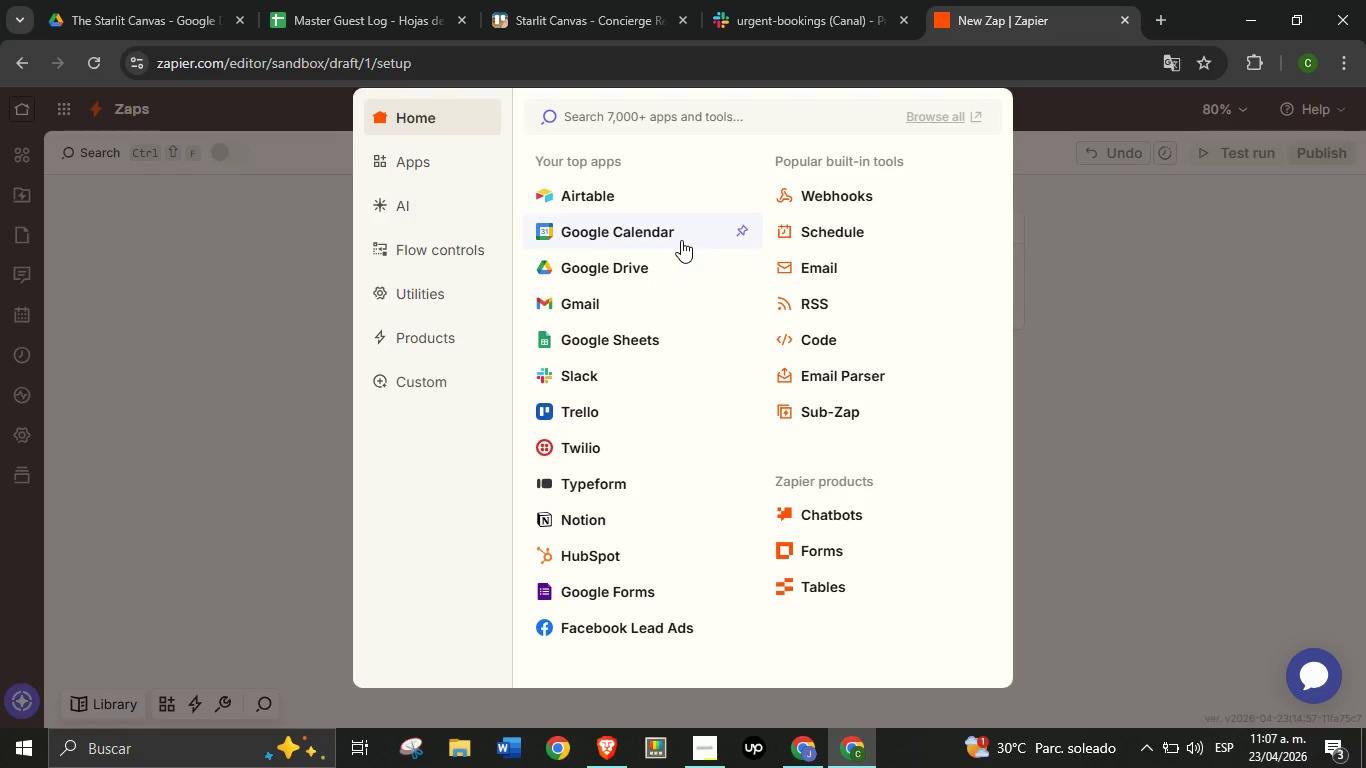 
wait(52.14)
 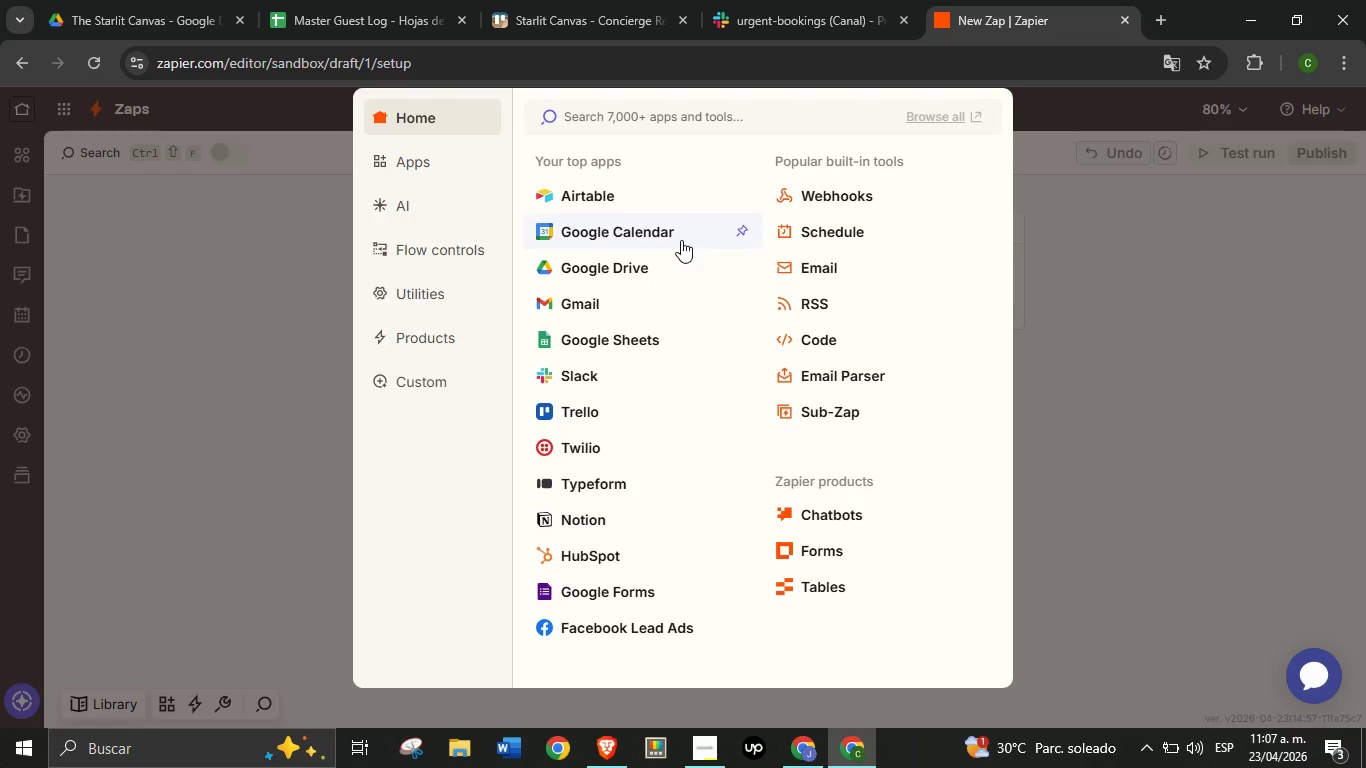 
left_click([593, 307])
 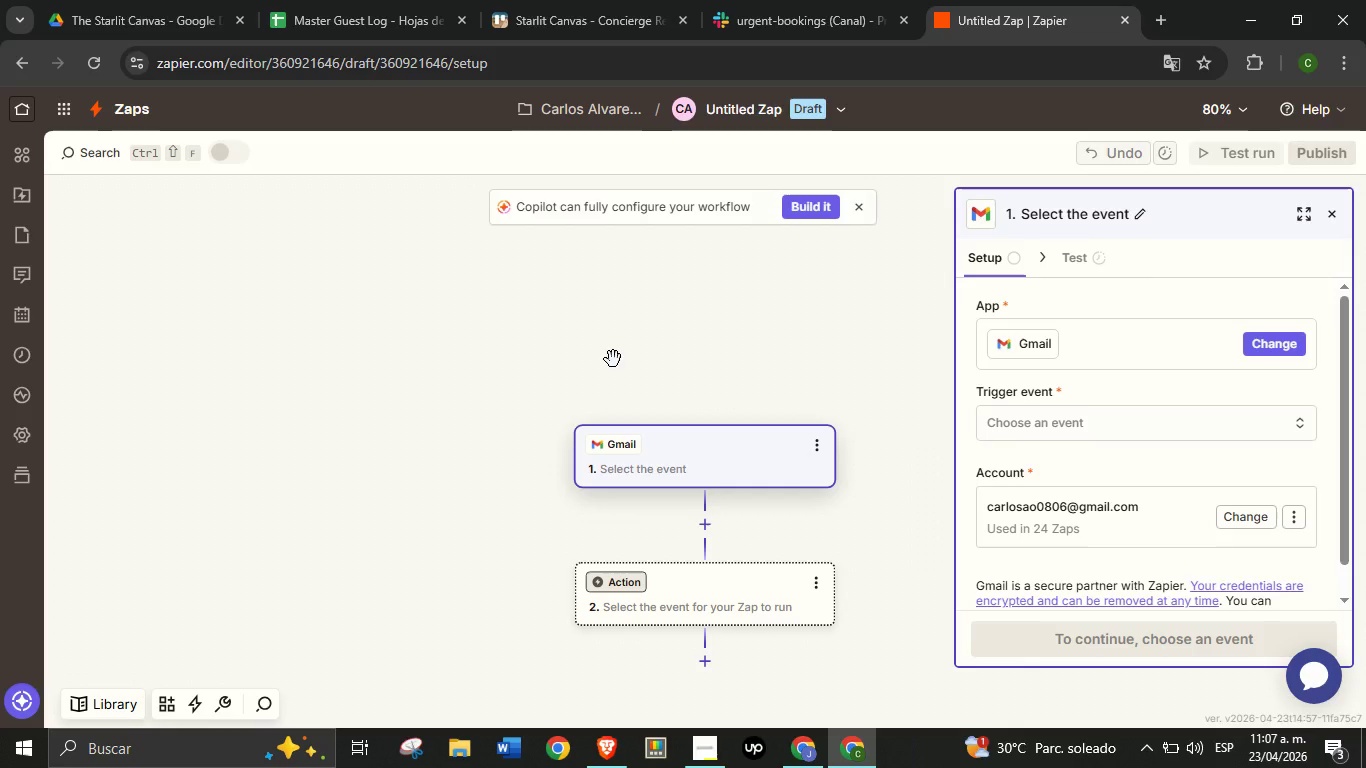 
wait(11.47)
 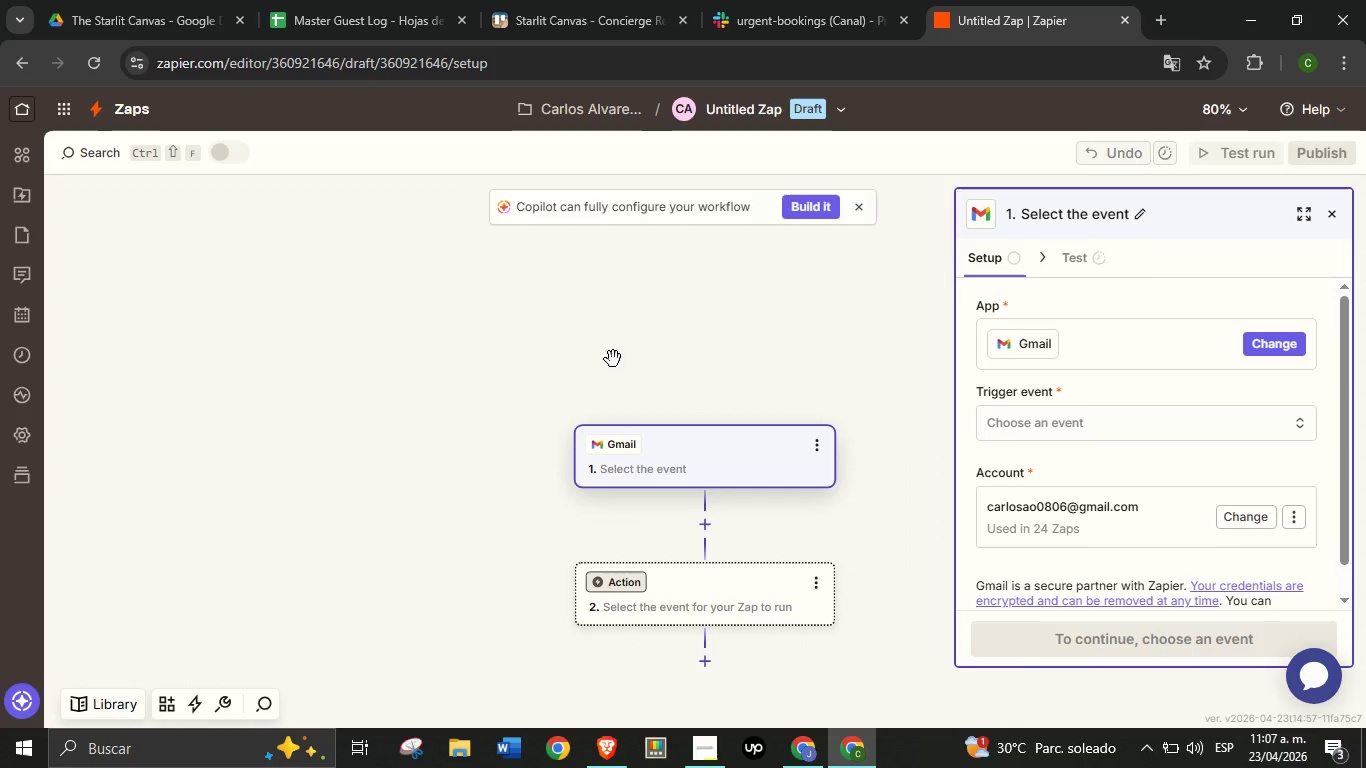 
left_click([779, 164])
 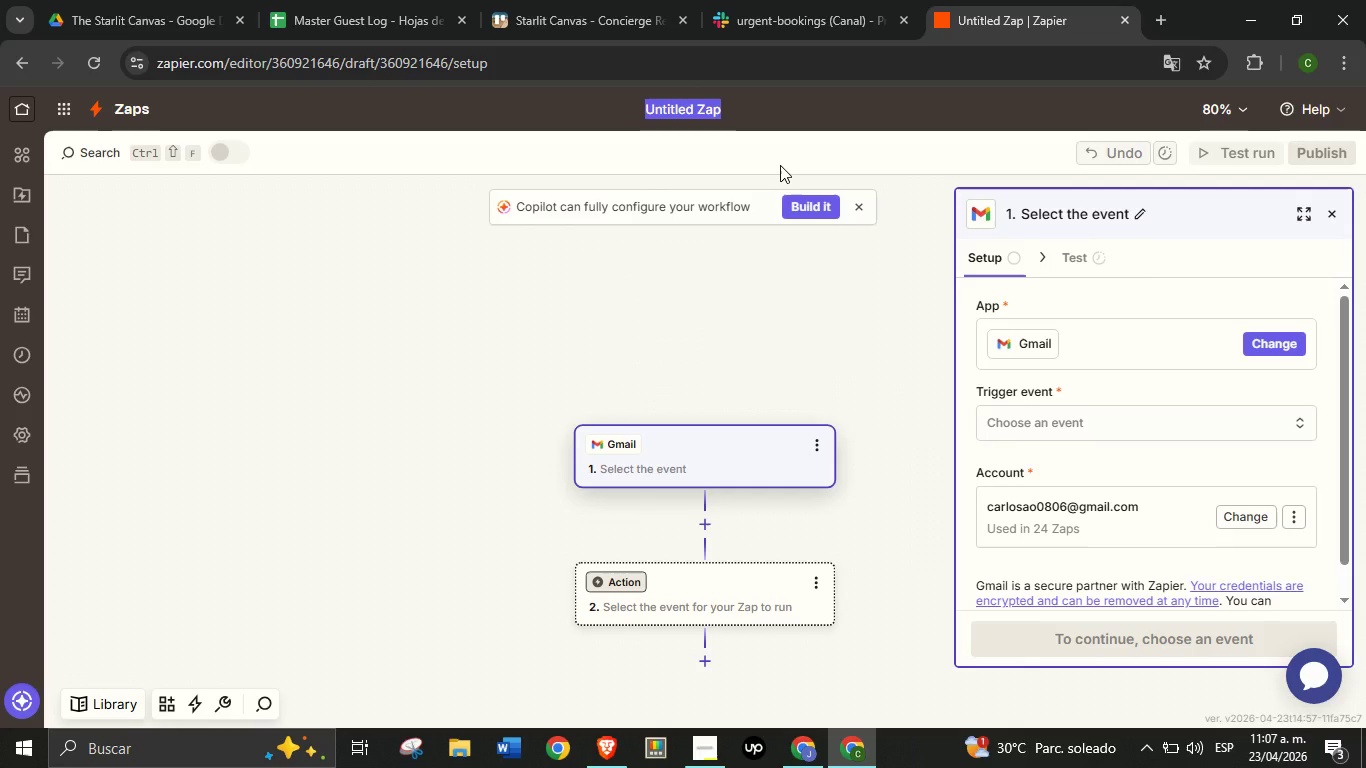 
type(Starlit Canvas - Guest Triage System)
 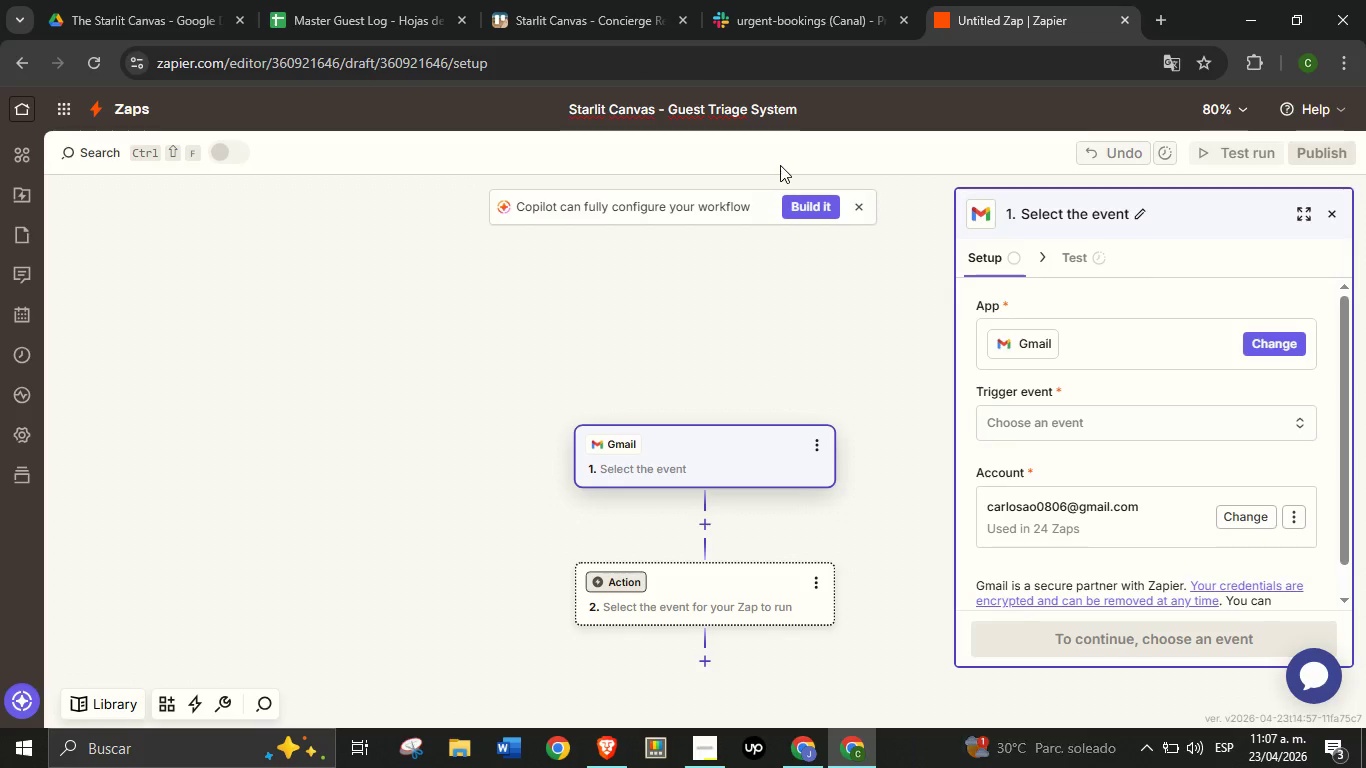 
key(Enter)
 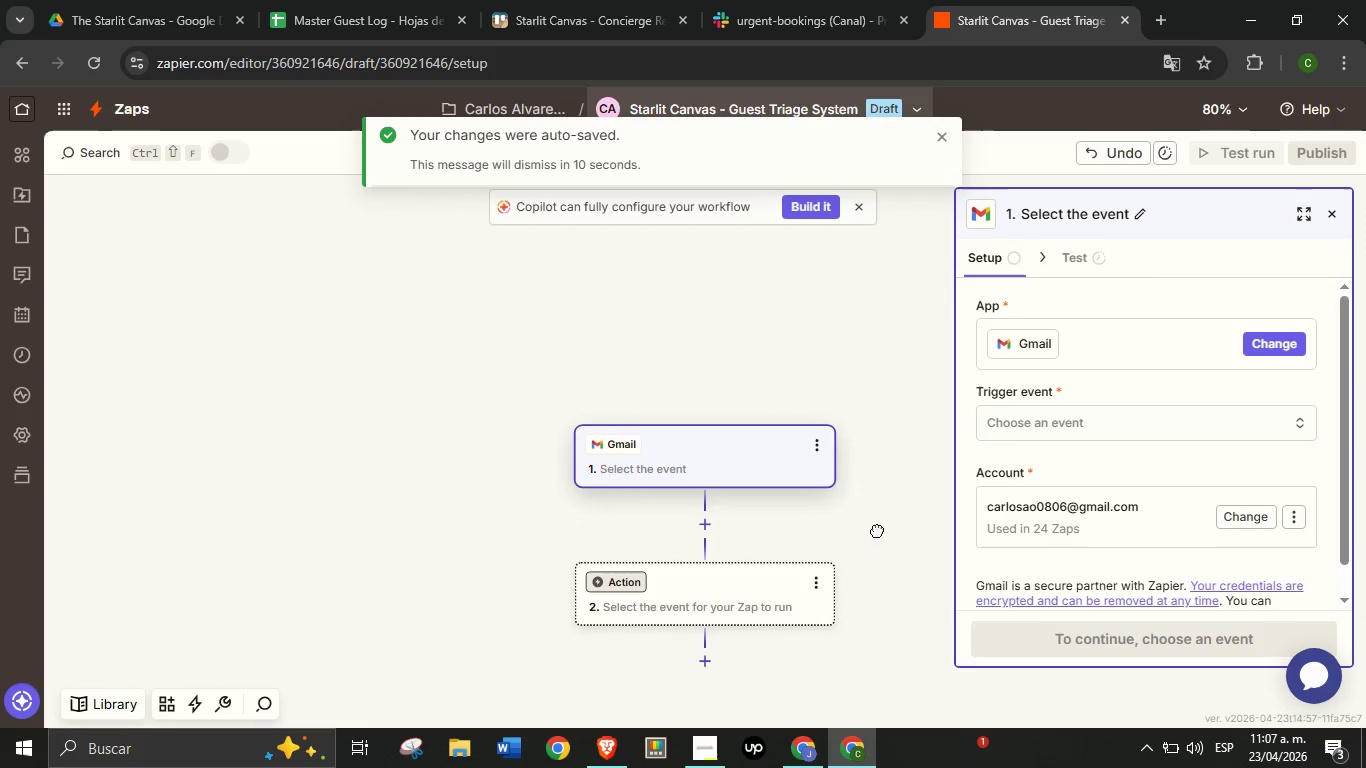 
left_click_drag(start_coordinate=[877, 530], to_coordinate=[855, 442])
 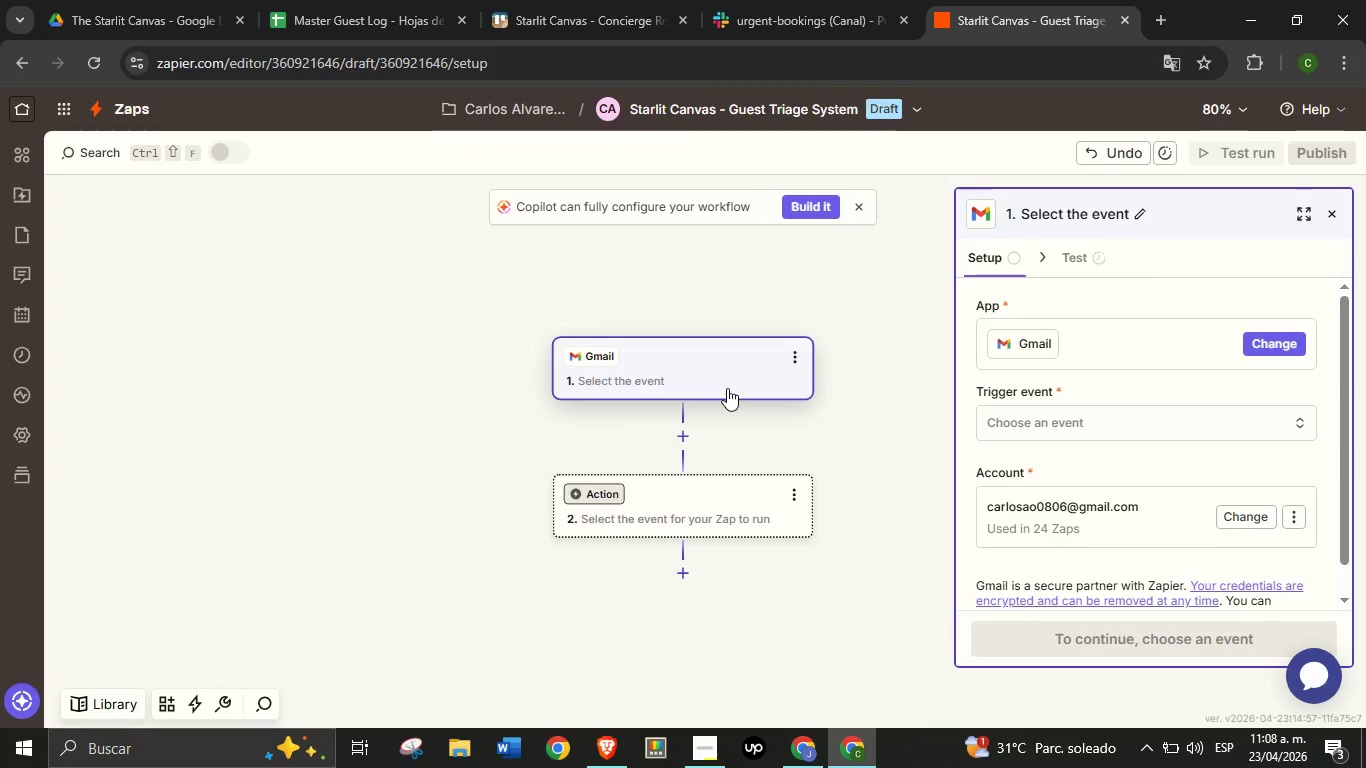 
wait(27.07)
 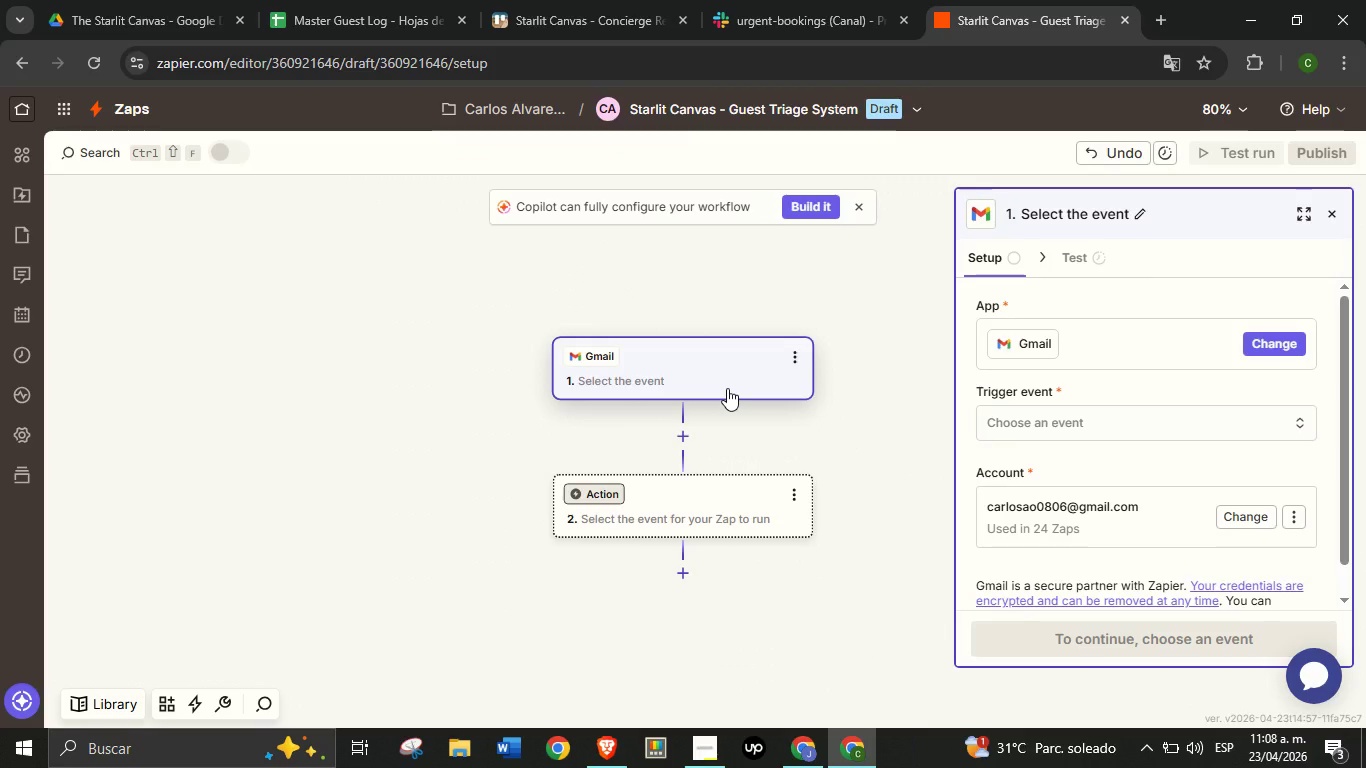 
mouse_move([1036, 461])
 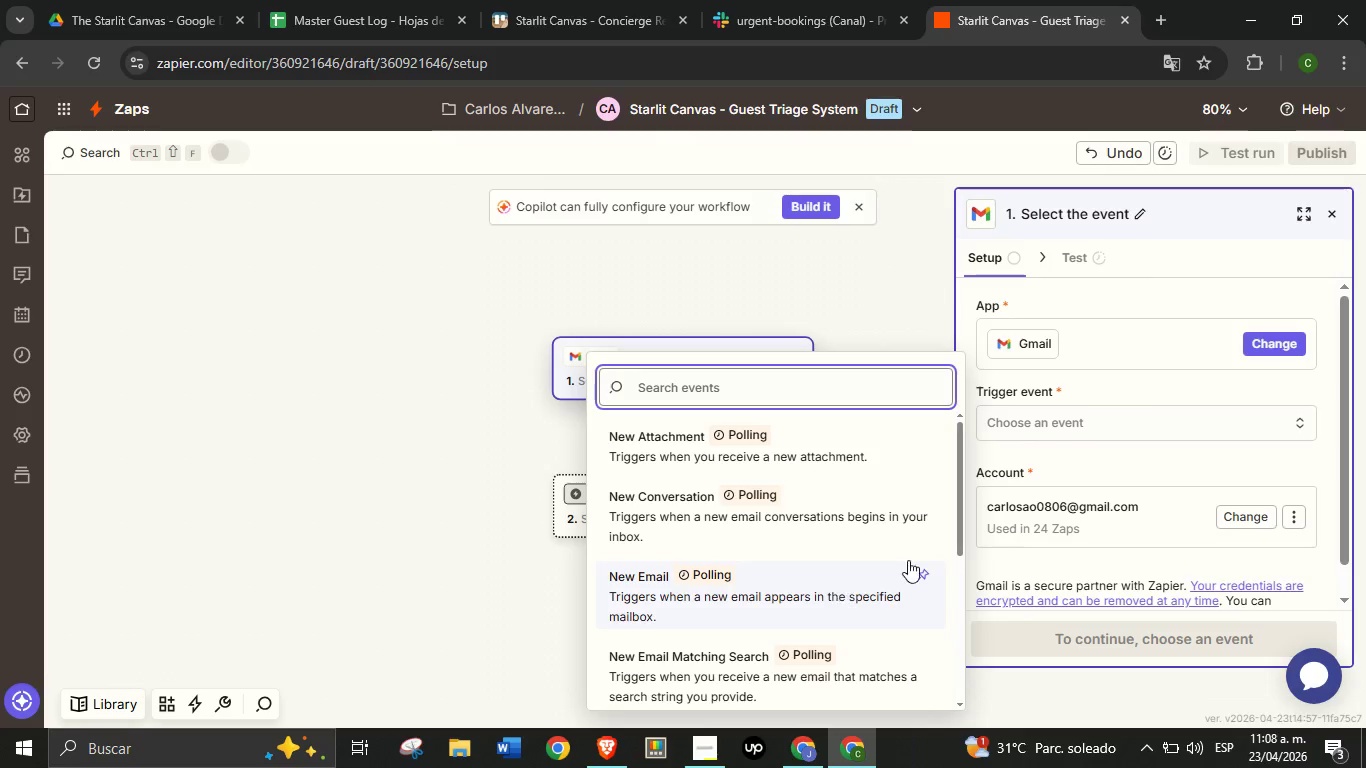 
left_click([830, 587])
 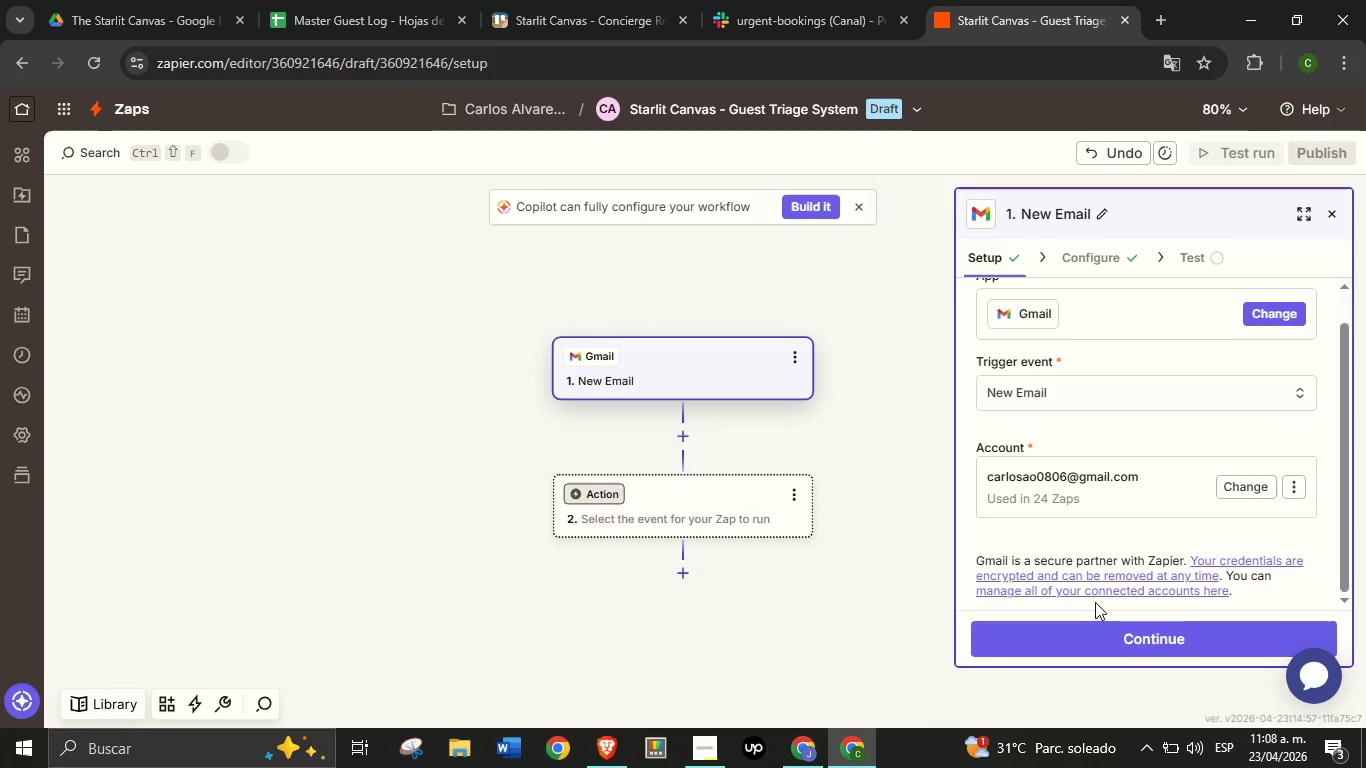 
scroll: coordinate [1094, 575], scroll_direction: down, amount: 1.0
 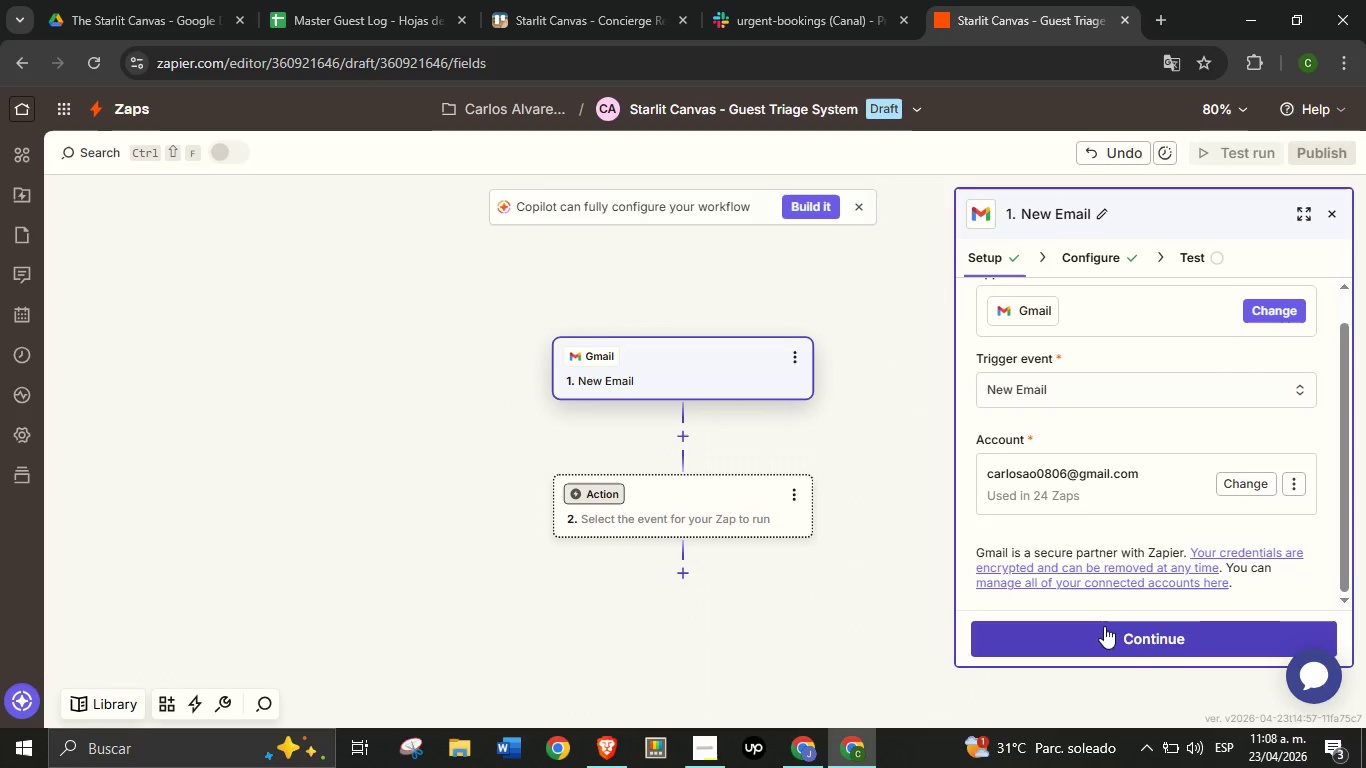 
left_click([1105, 633])
 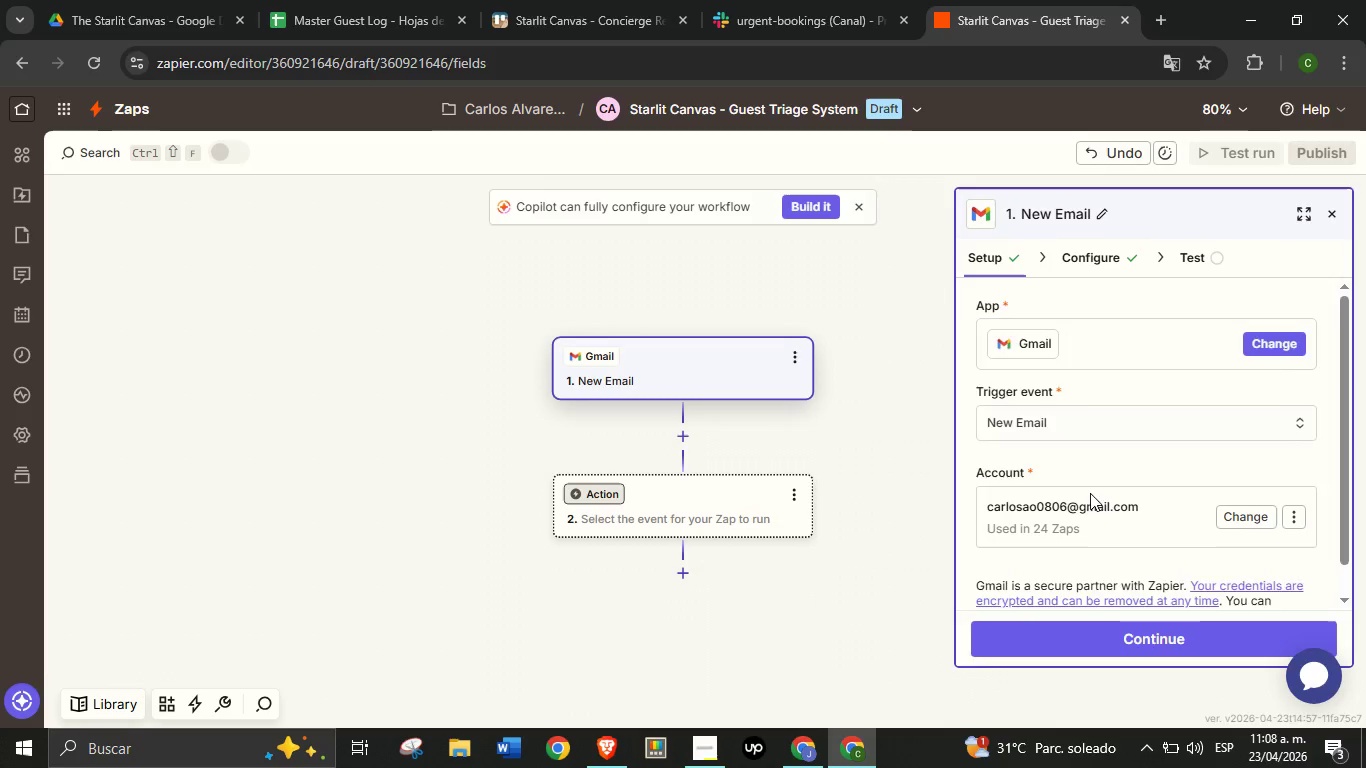 
scroll: coordinate [1096, 511], scroll_direction: up, amount: 2.0
 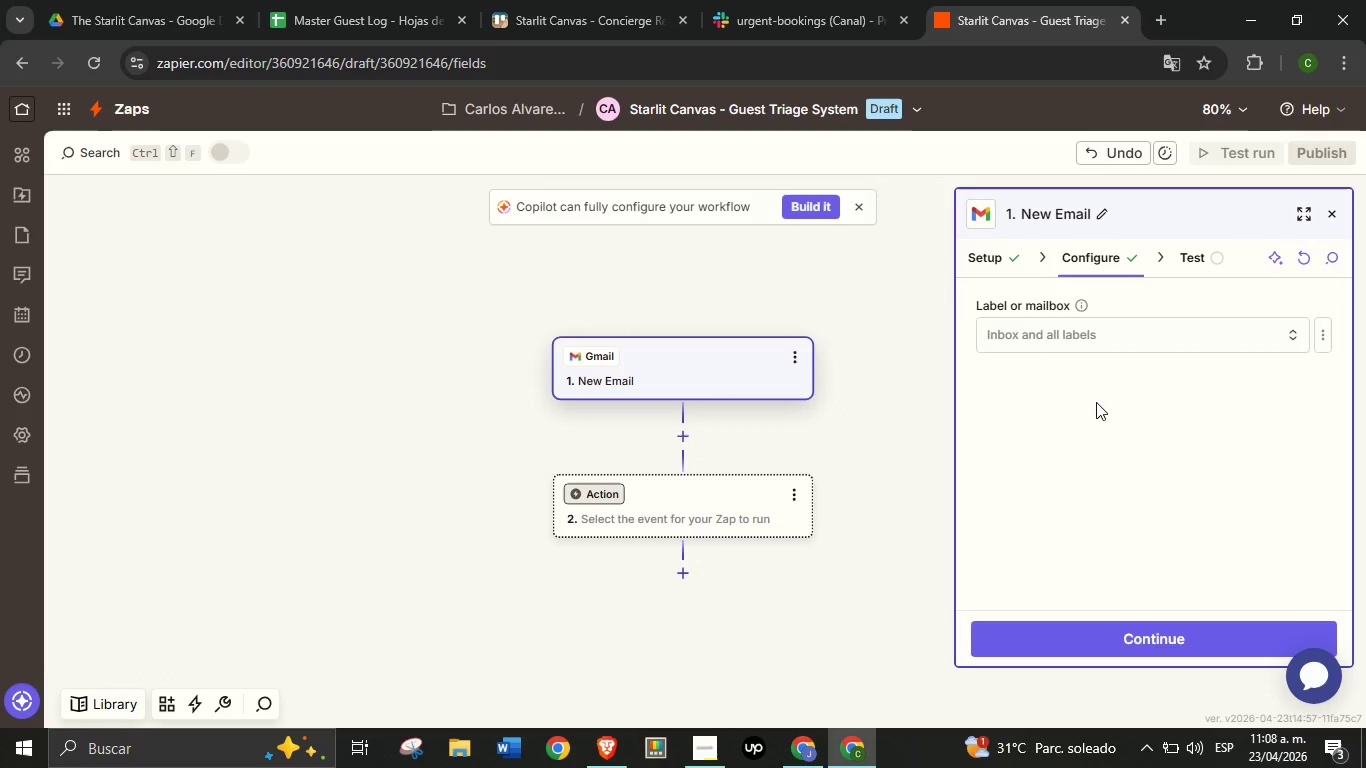 
wait(7.27)
 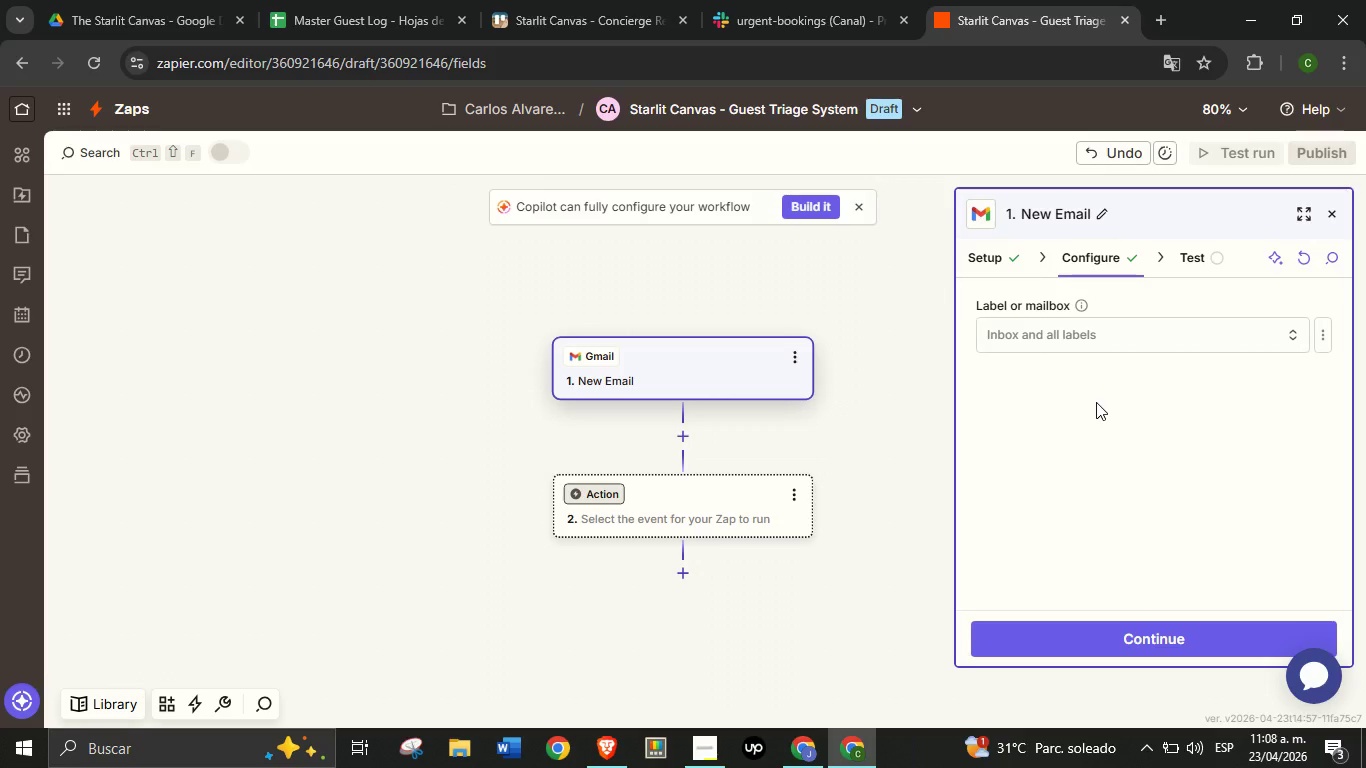 
left_click([1133, 347])
 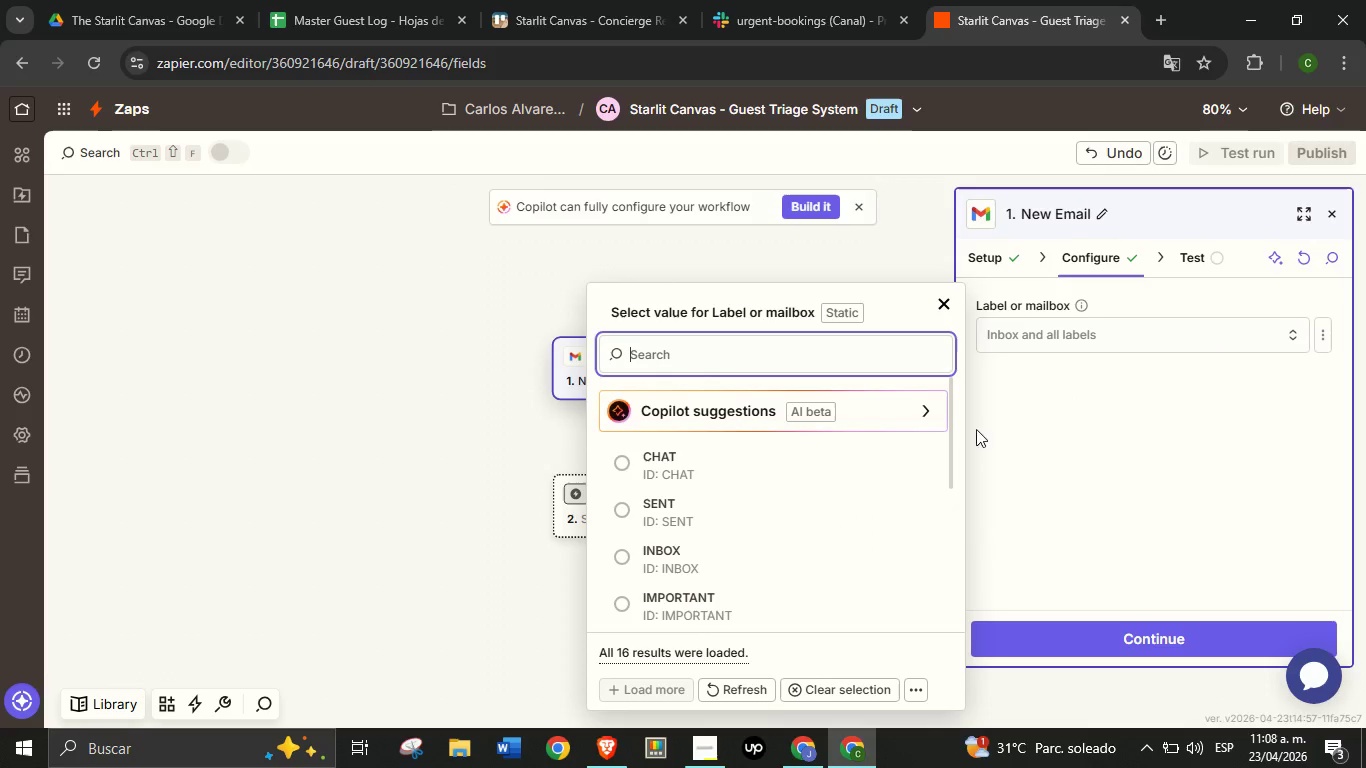 
left_click([759, 555])
 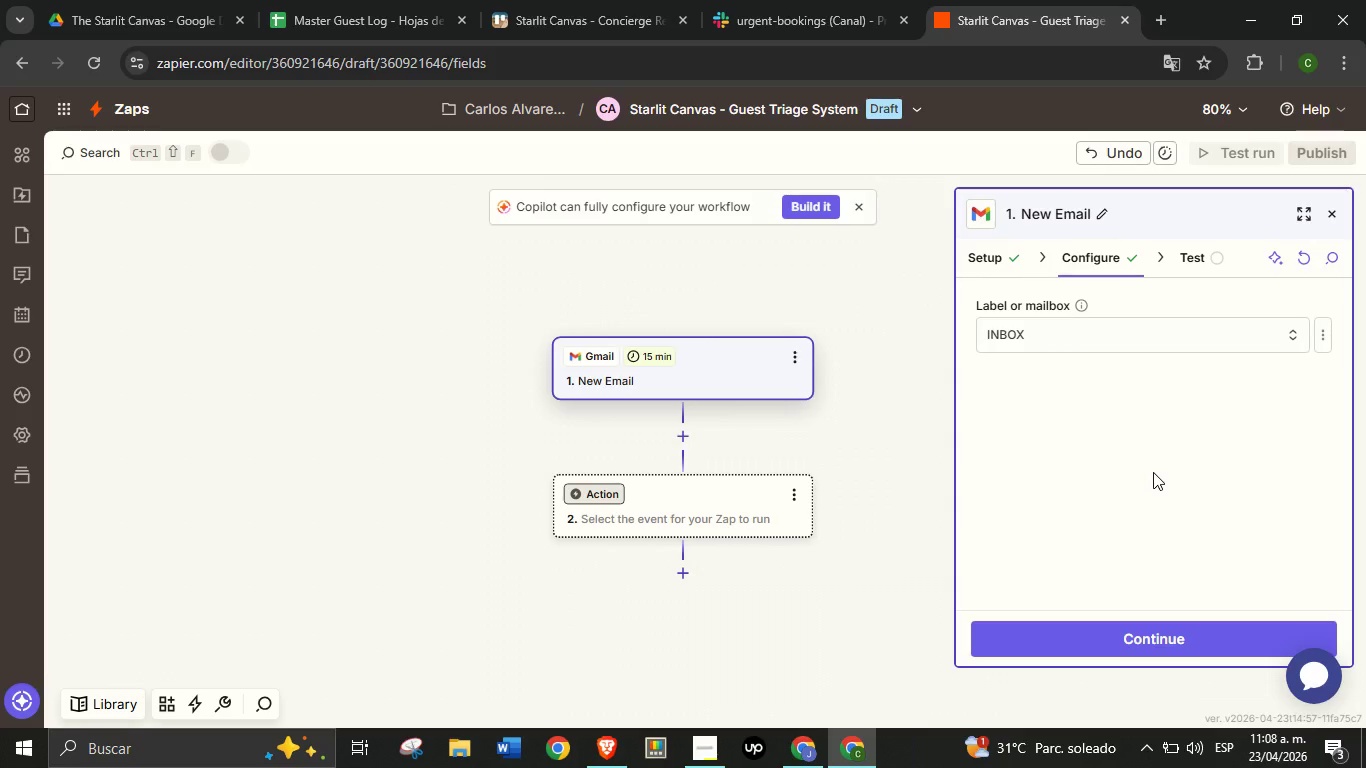 
left_click([1152, 473])
 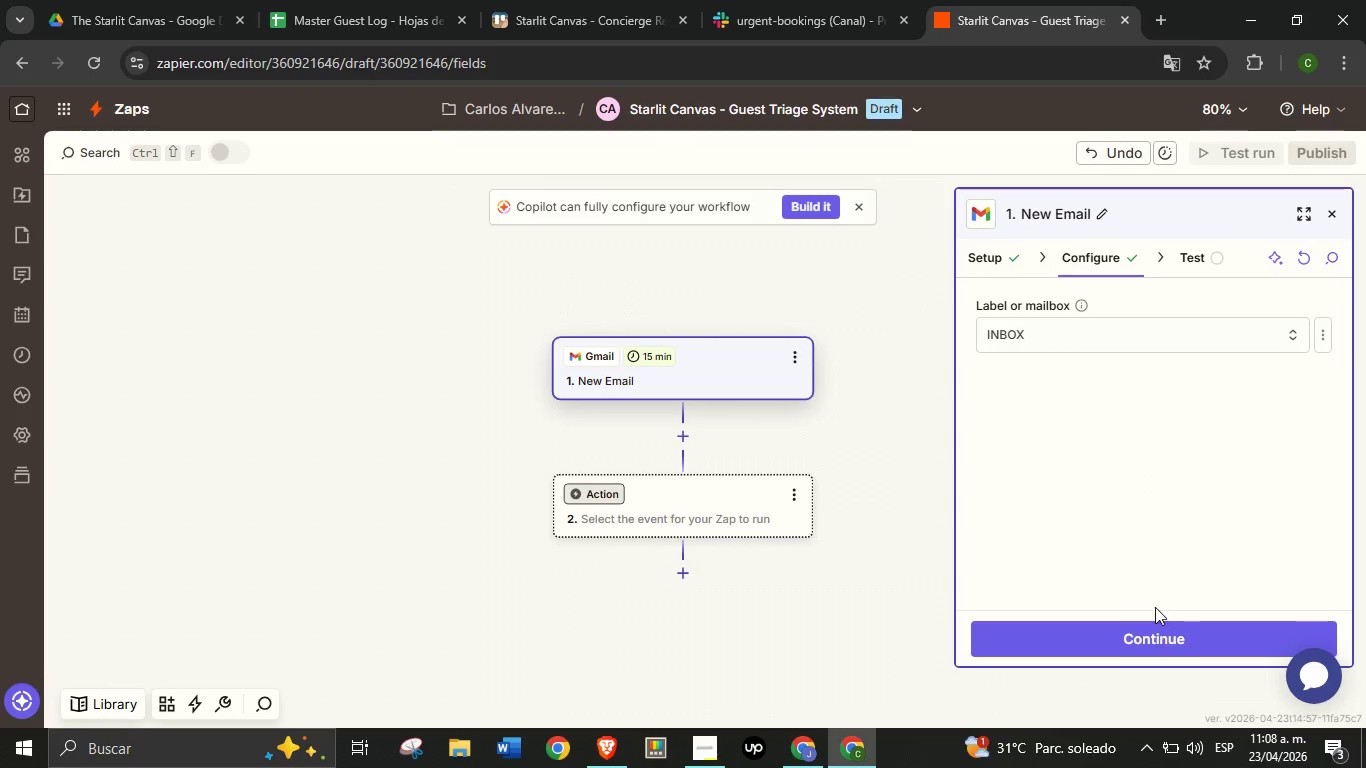 
left_click([1149, 627])
 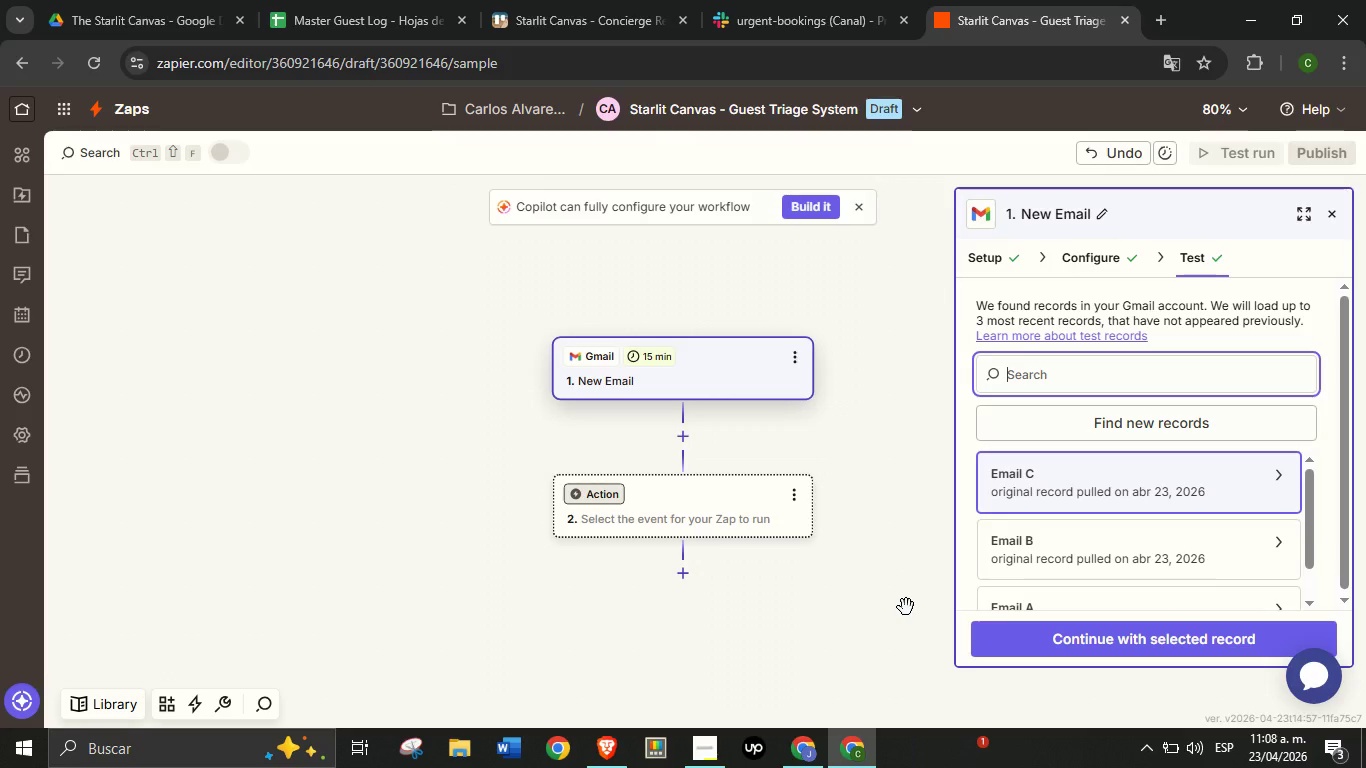 
wait(15.39)
 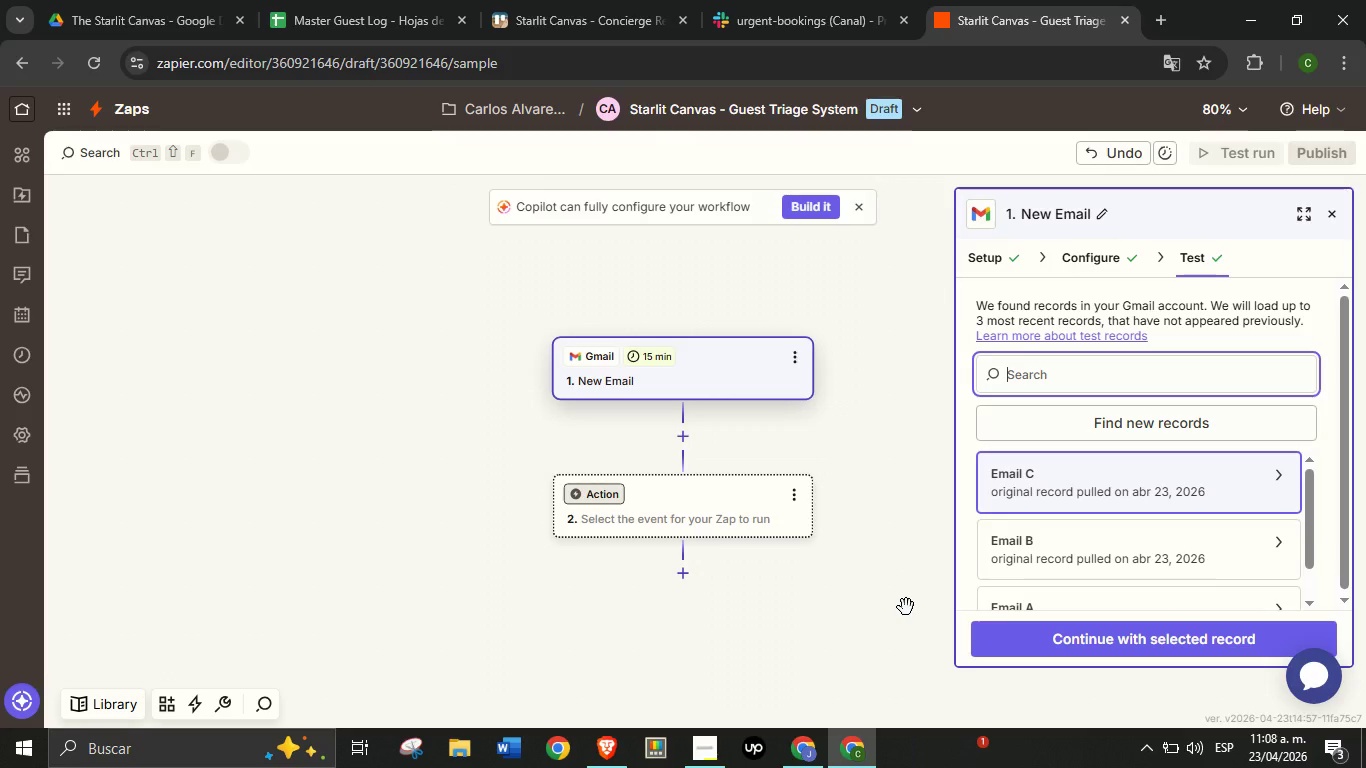 
left_click([1094, 493])
 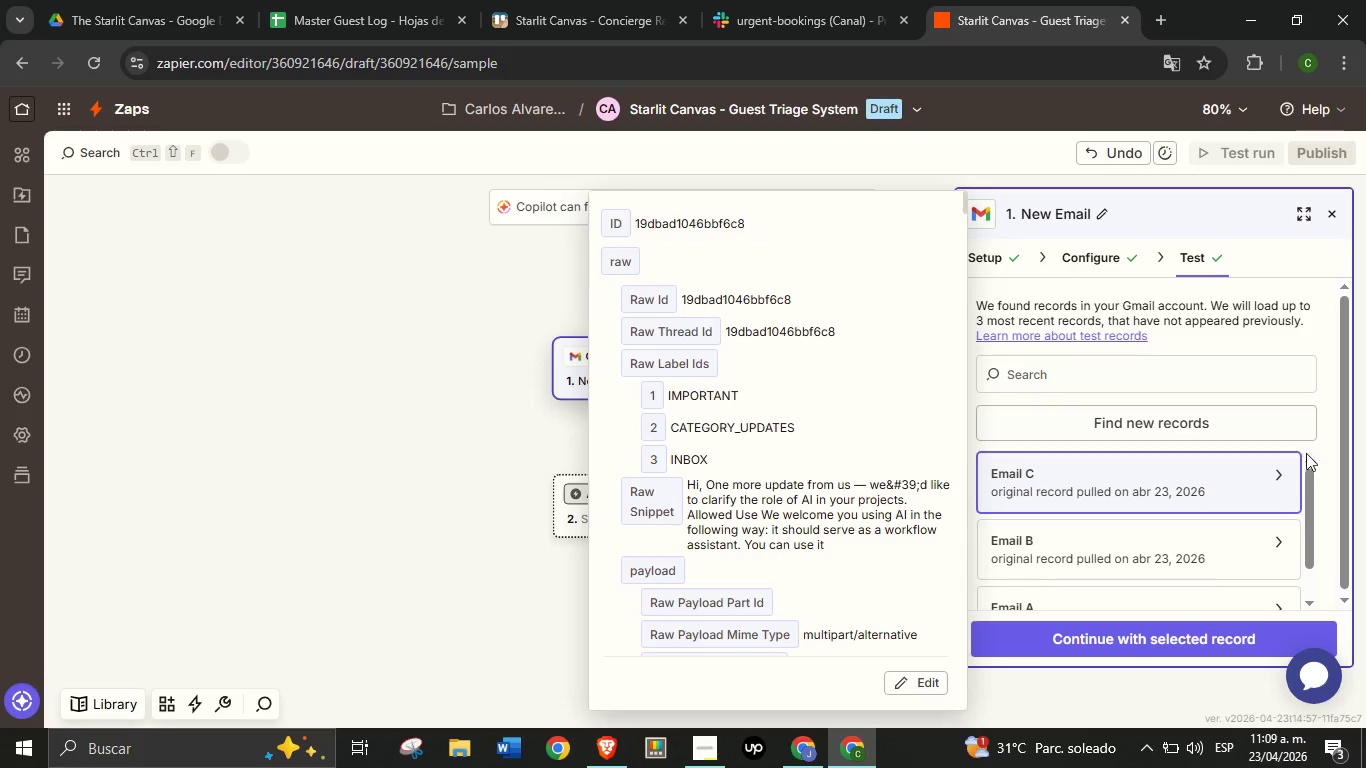 
left_click([1314, 454])
 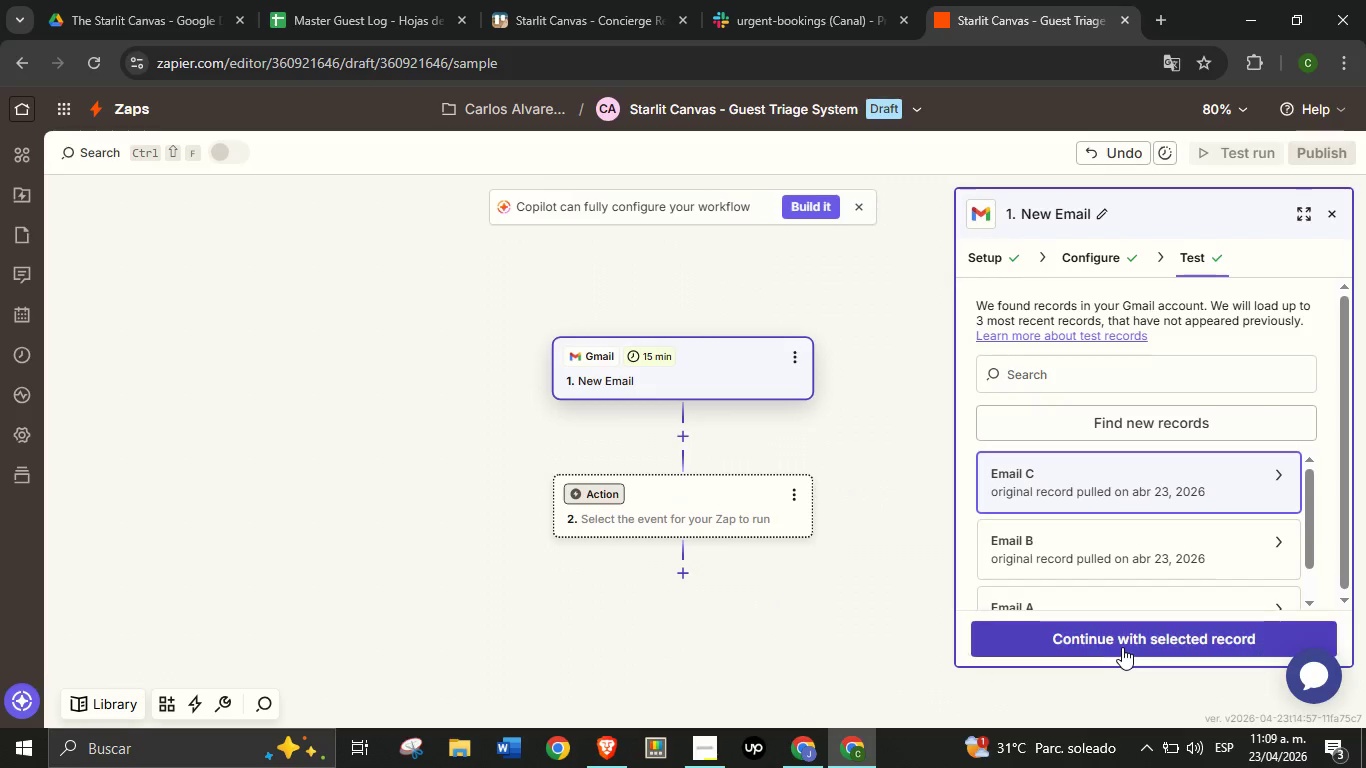 
left_click([1122, 647])
 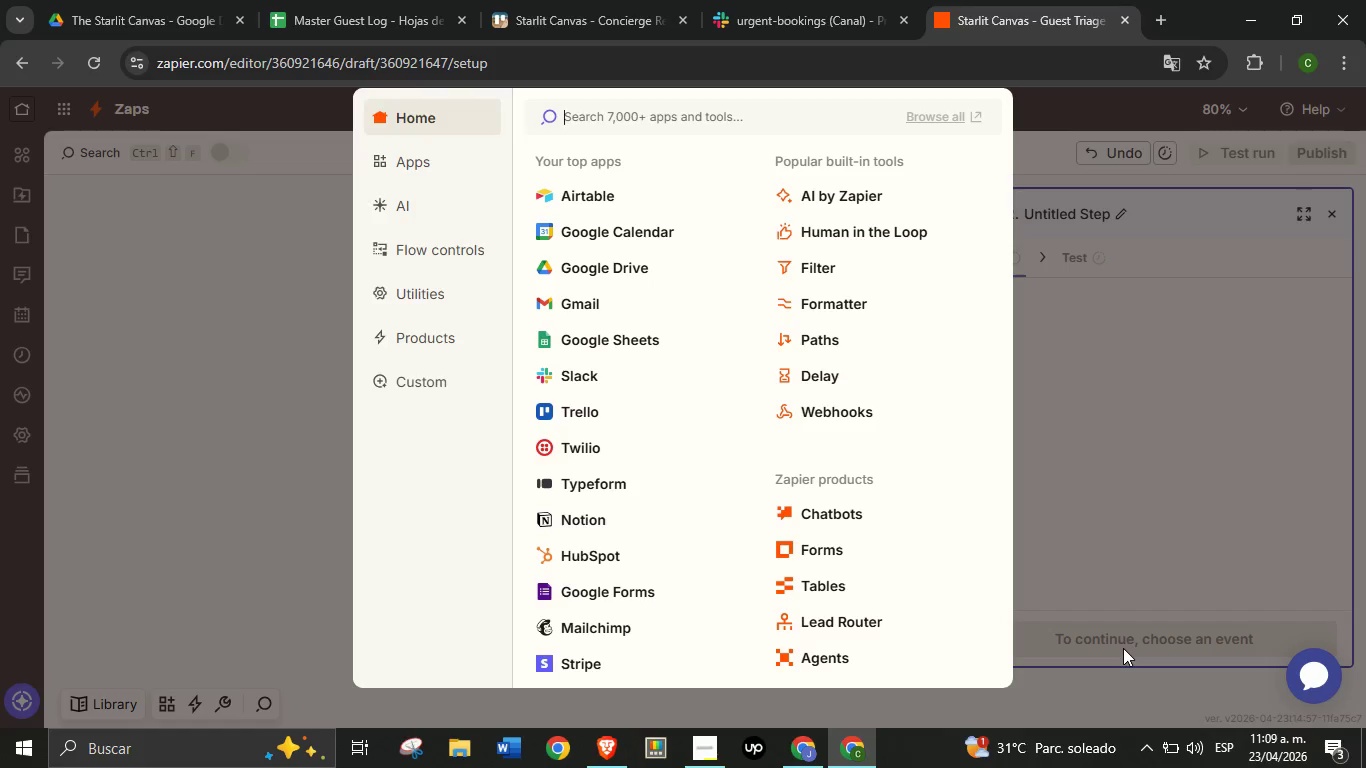 
wait(23.59)
 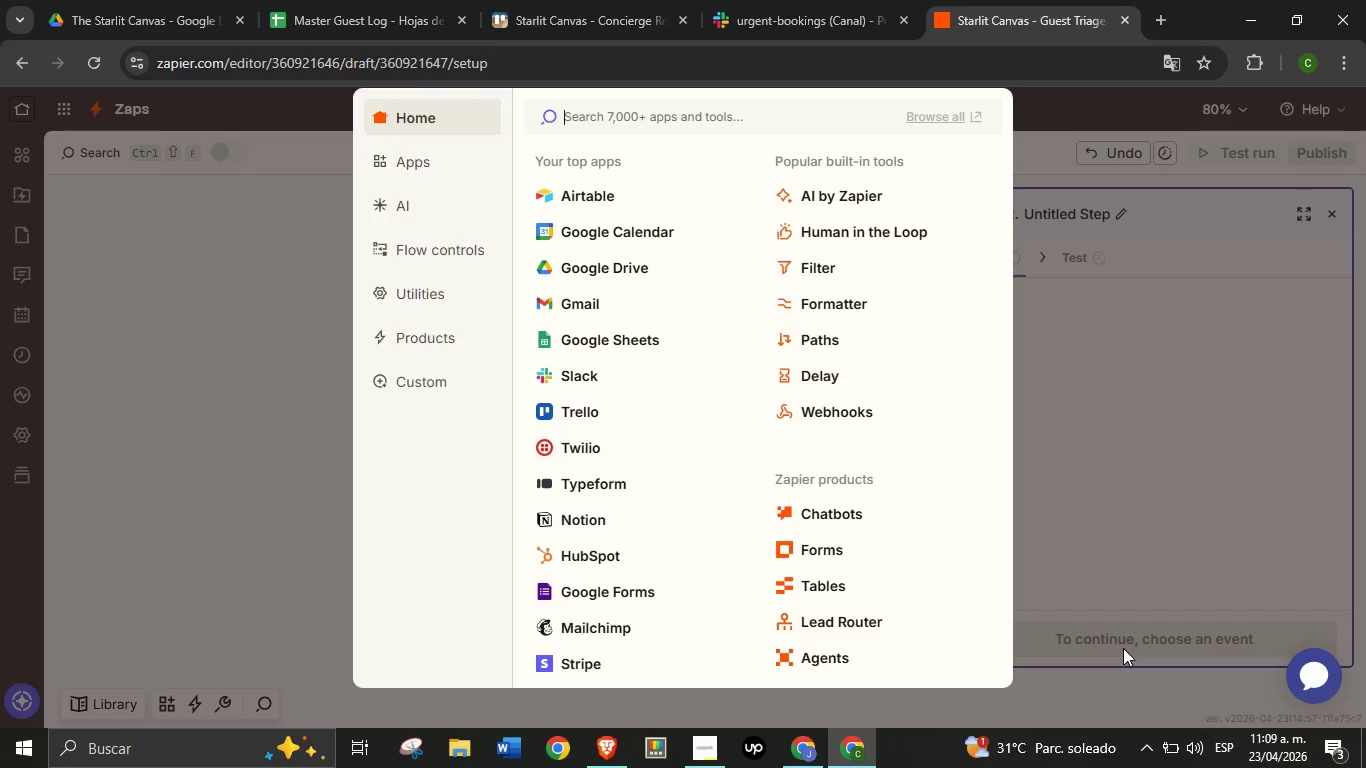 
left_click([810, 764])
 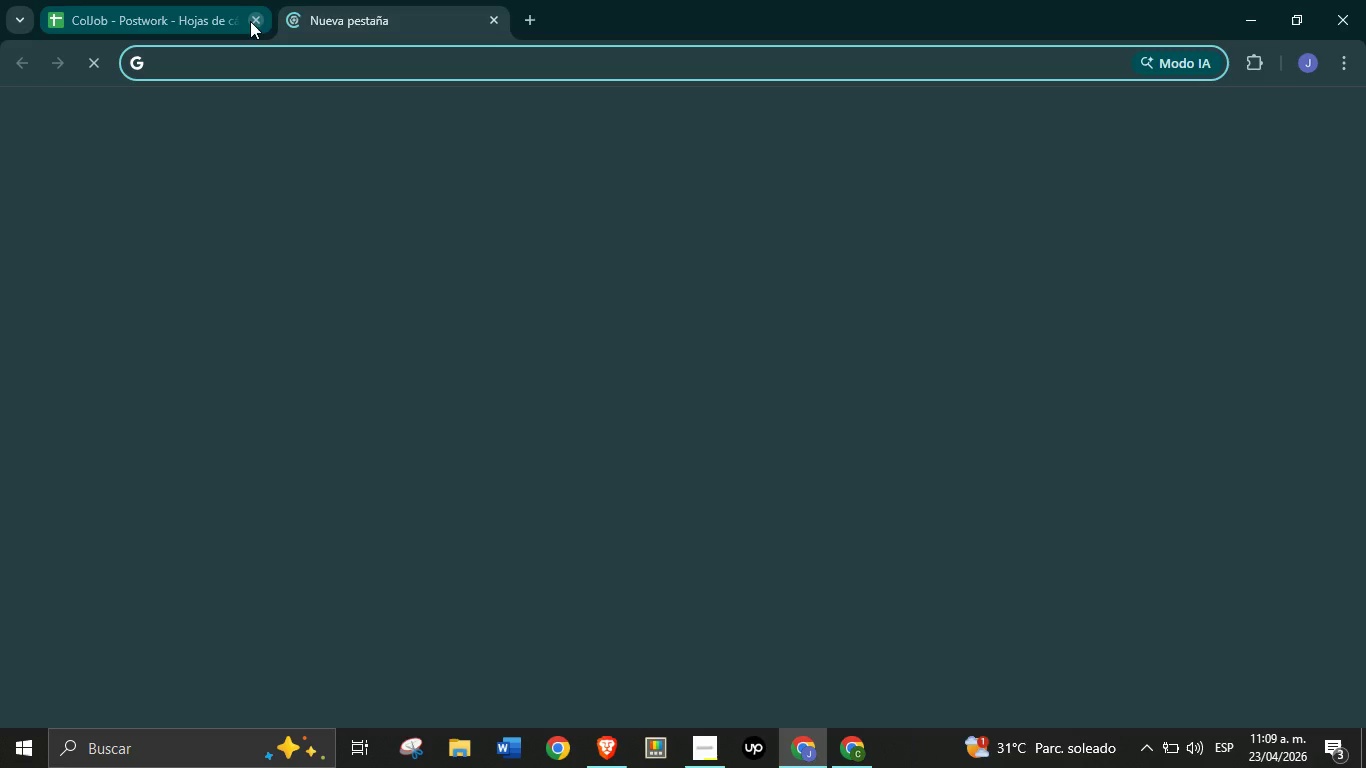 
left_click([250, 20])
 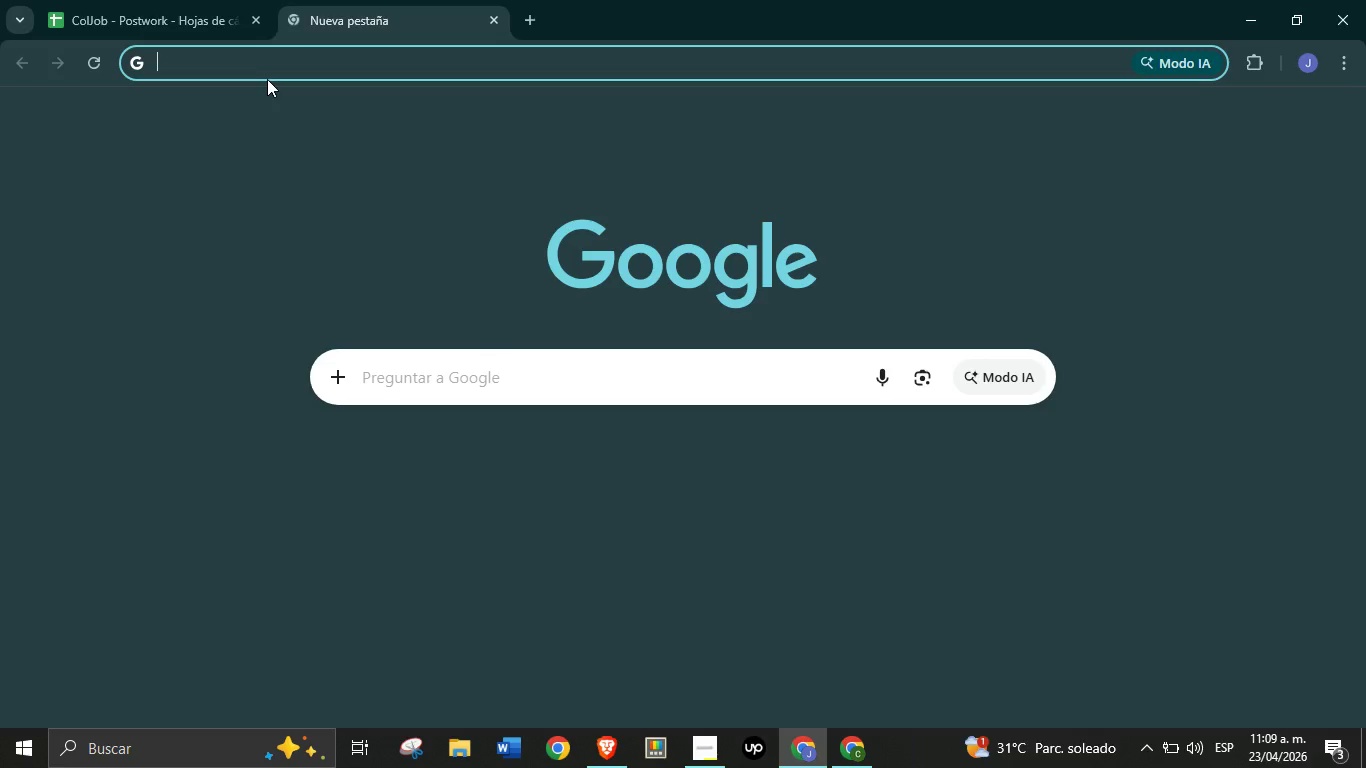 
type(gm)
 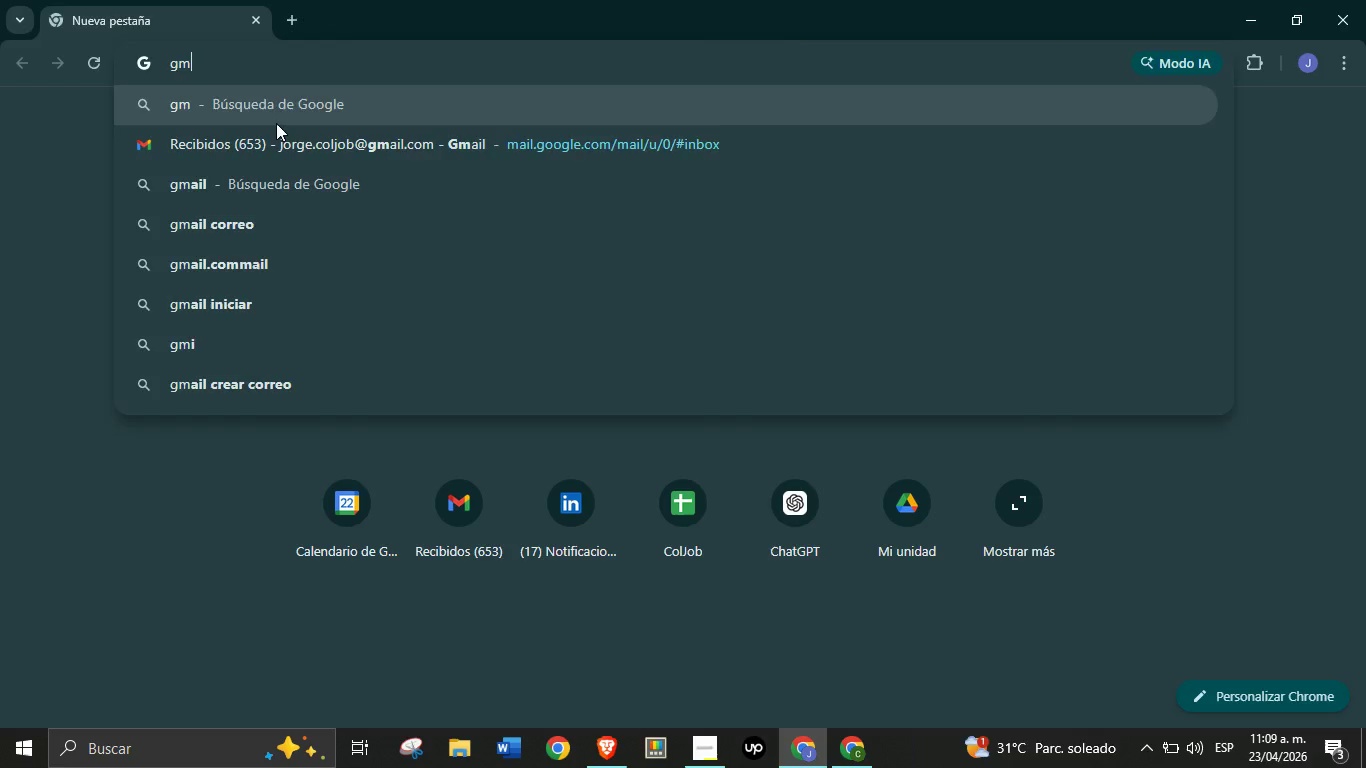 
left_click([276, 123])
 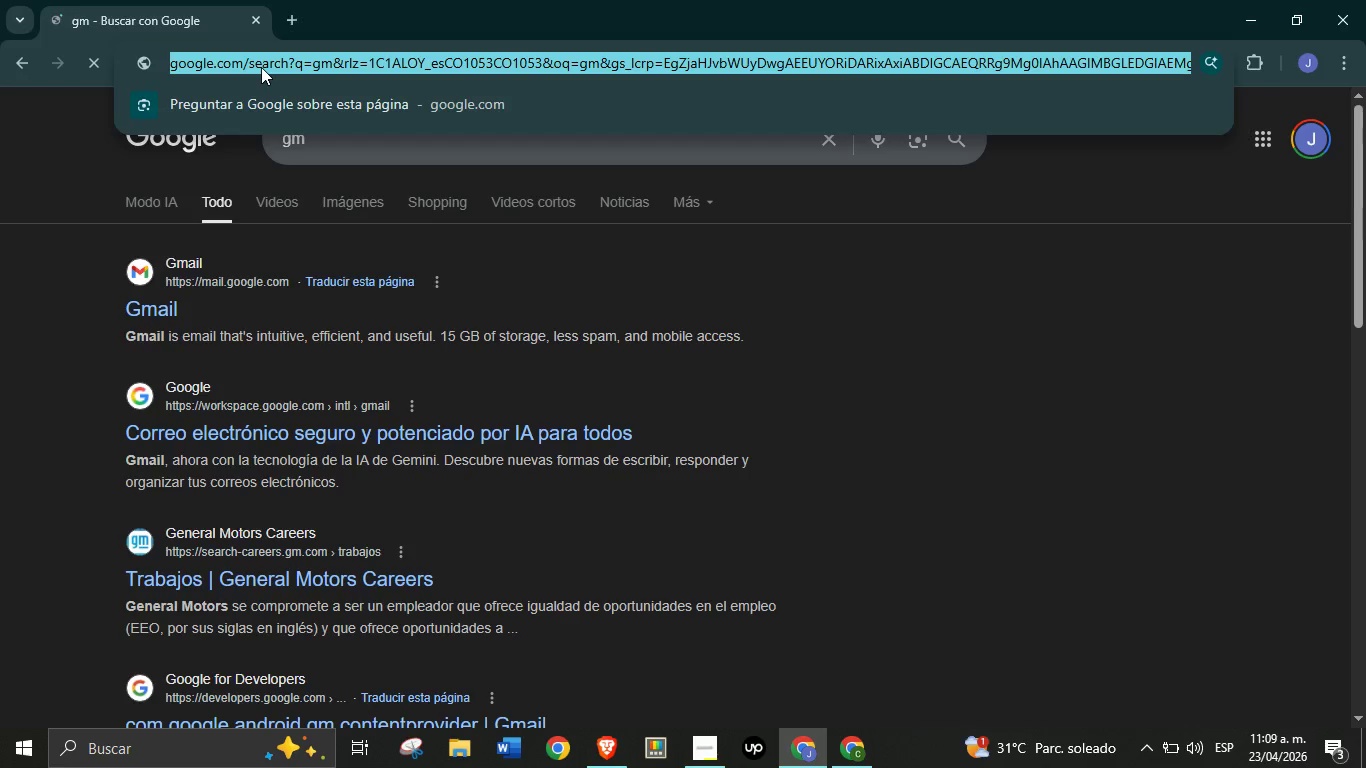 
type(gm)
 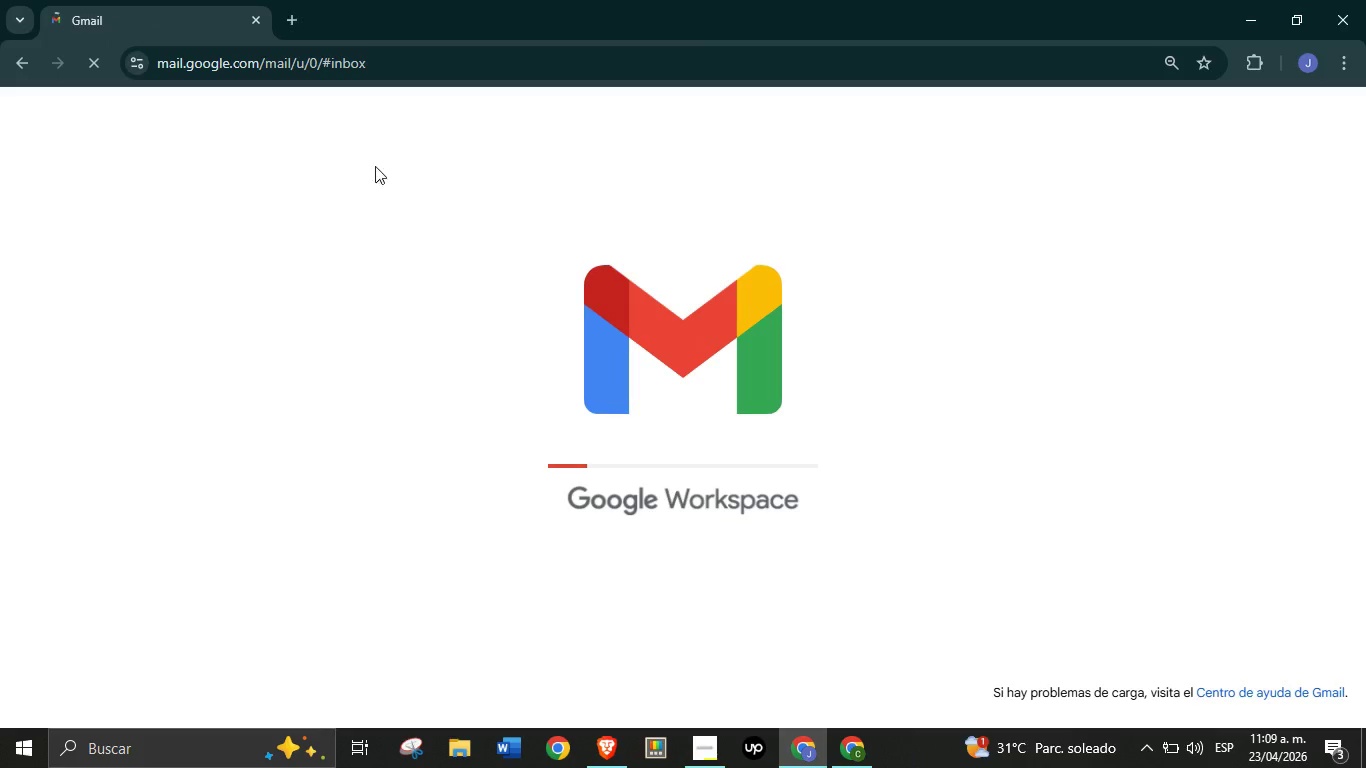 
wait(7.19)
 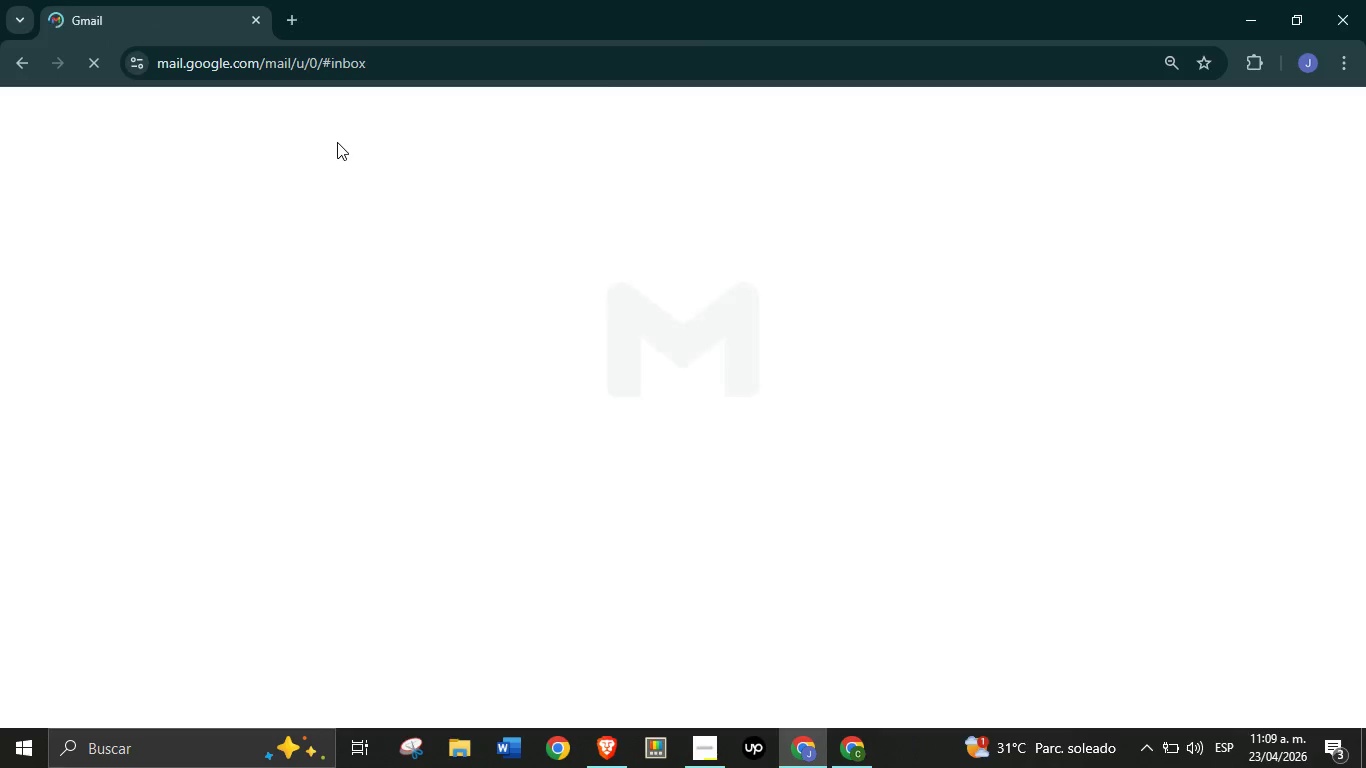 
mouse_move([630, 323])
 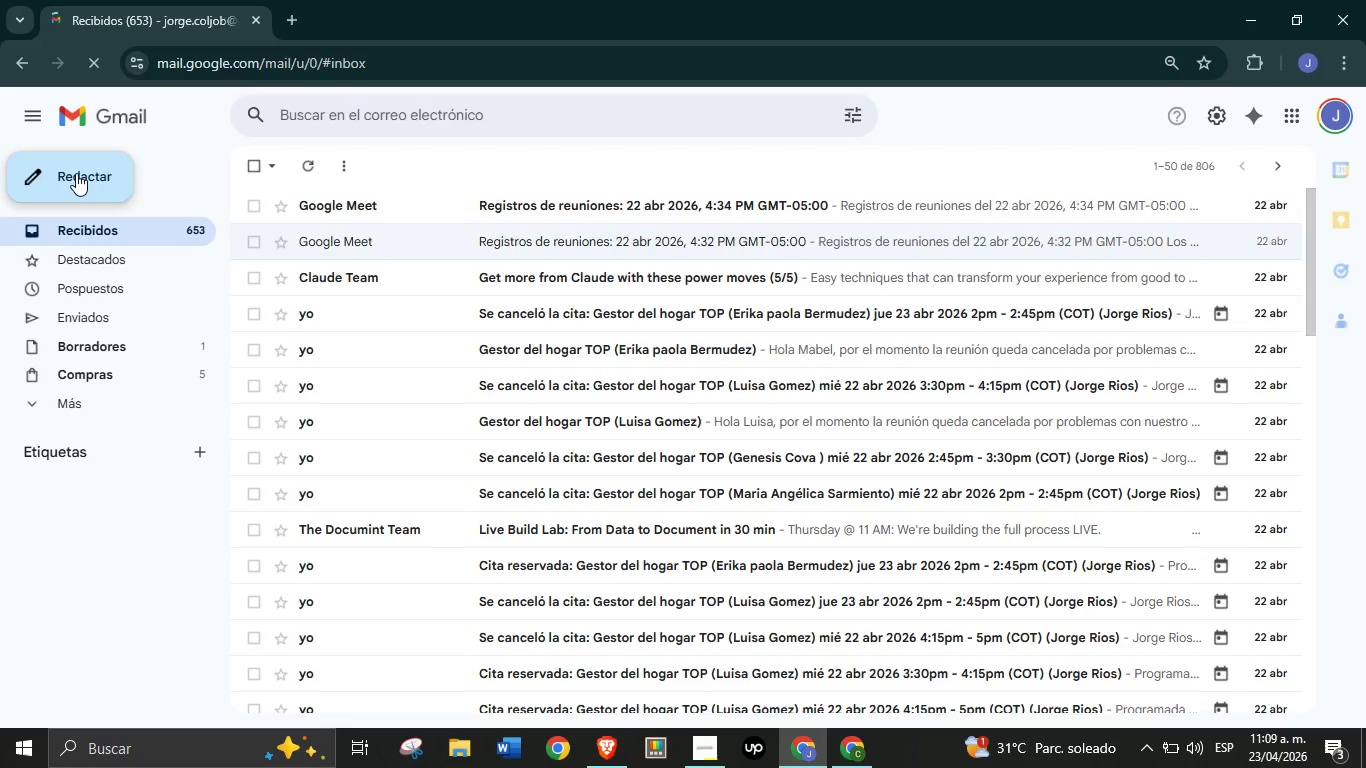 
left_click([76, 173])
 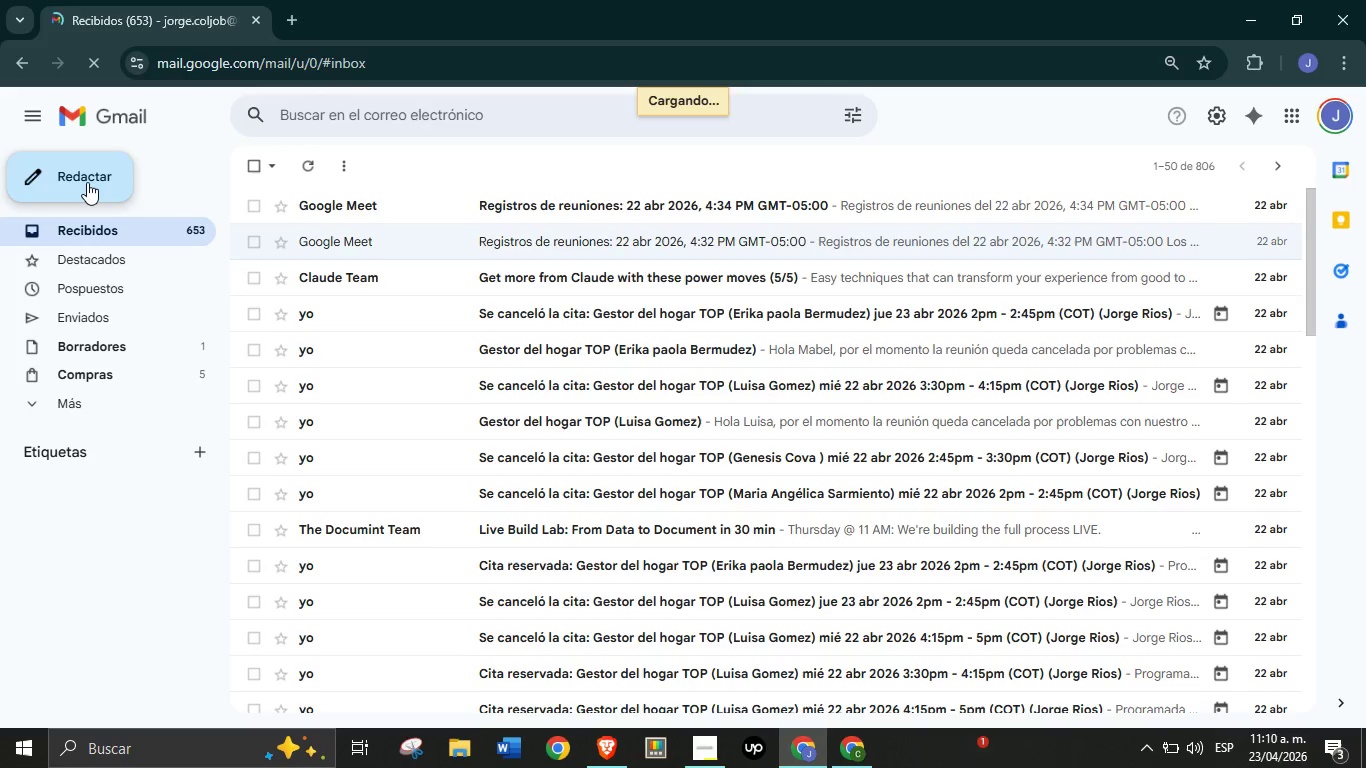 
wait(13.2)
 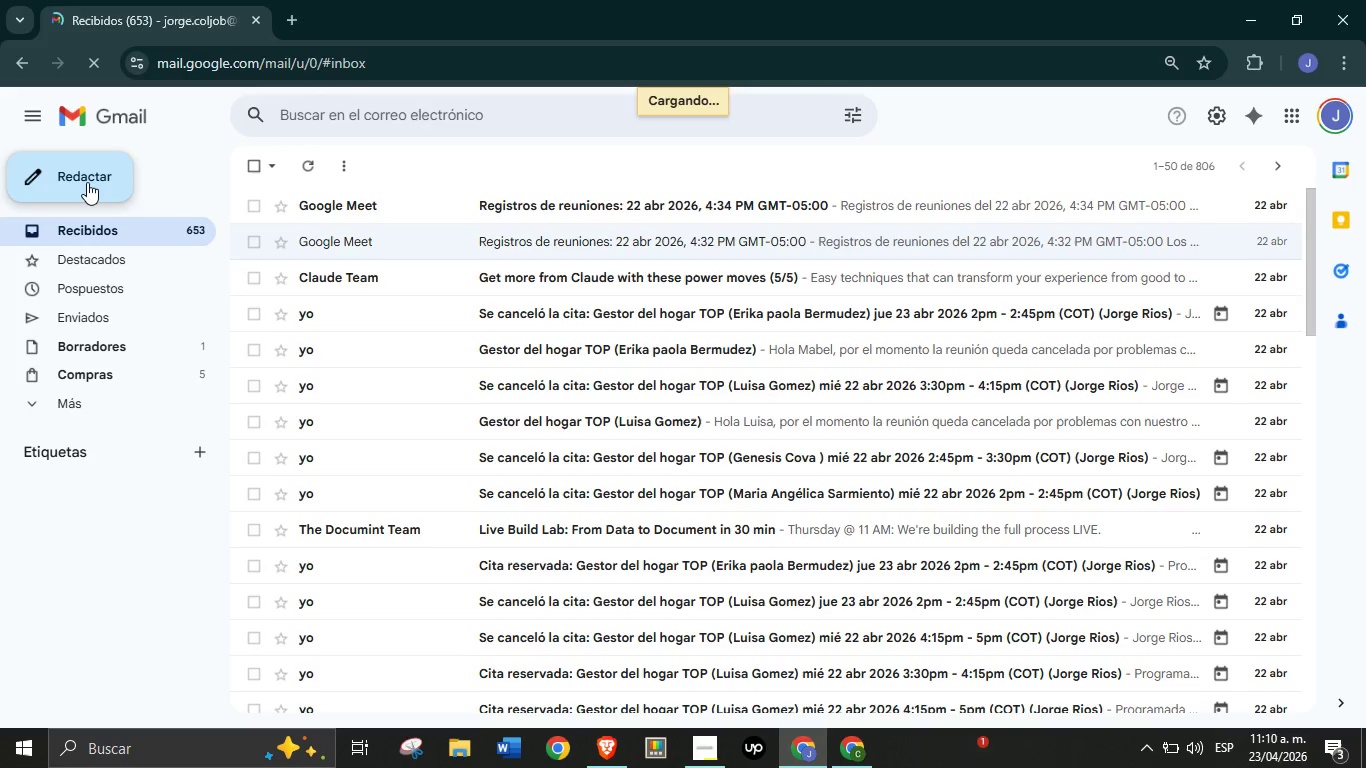 
left_click([895, 322])
 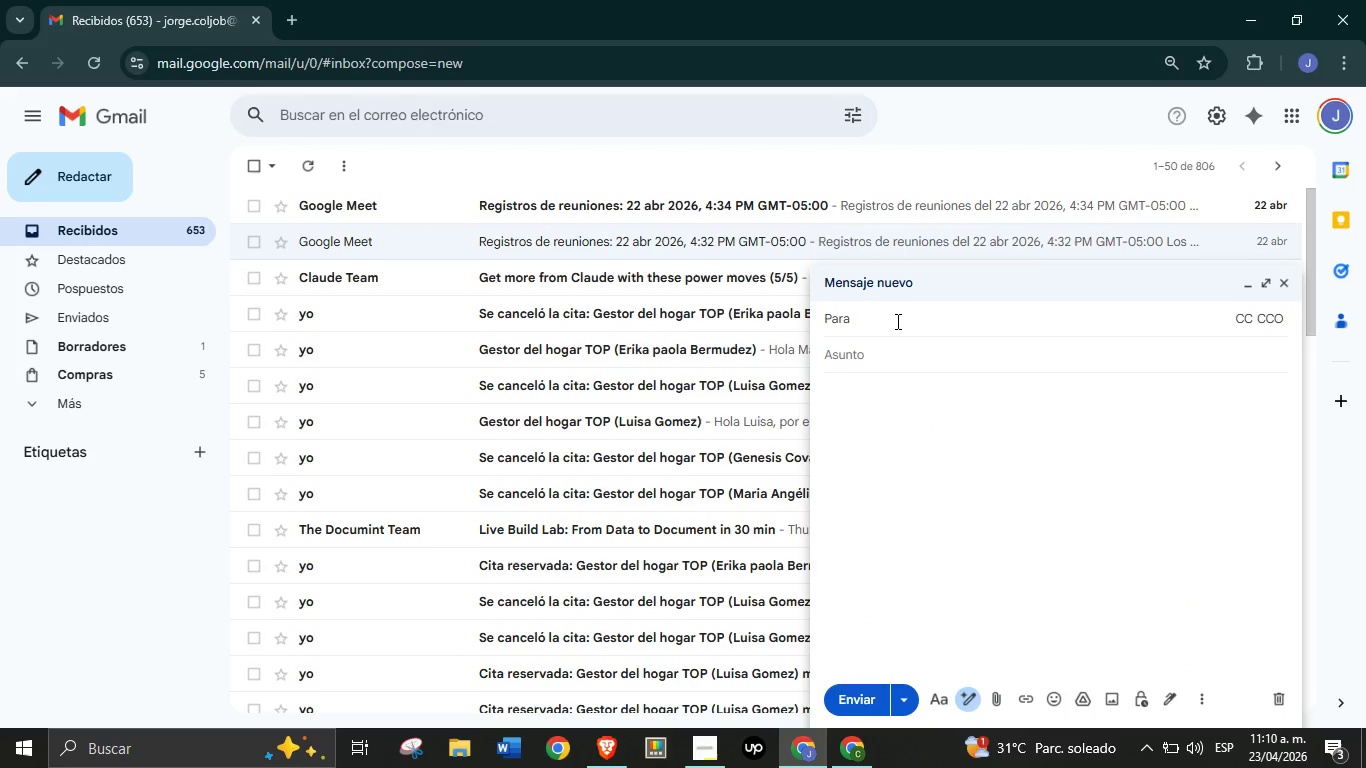 
type(carlos)
 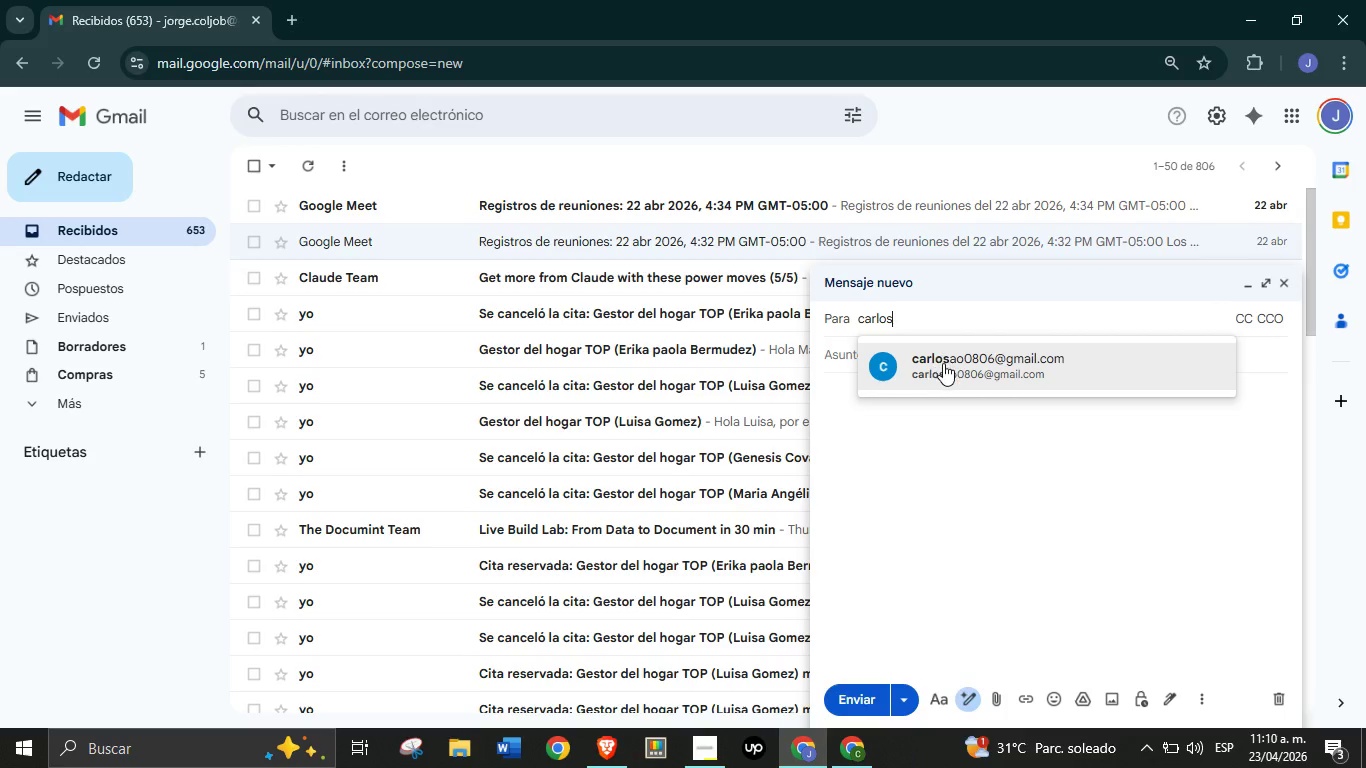 
double_click([925, 355])
 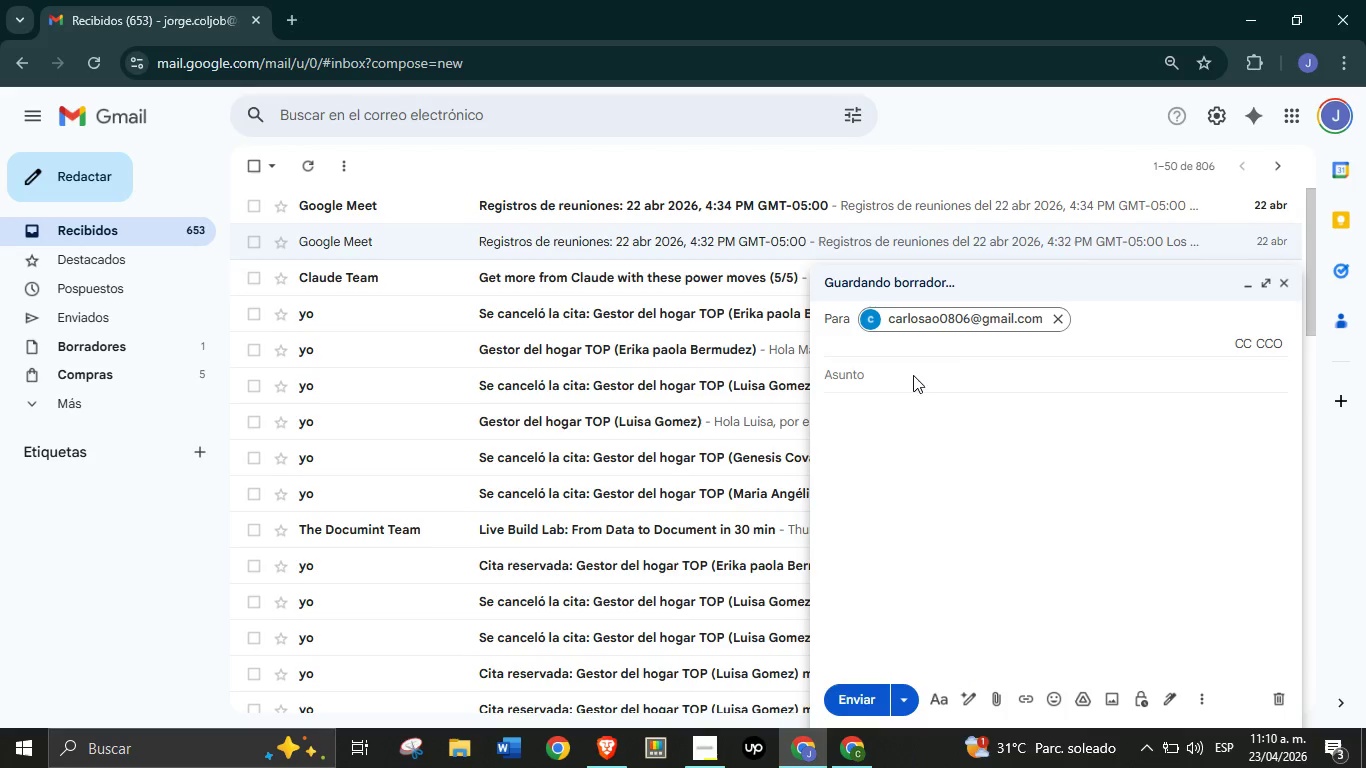 
left_click([915, 375])
 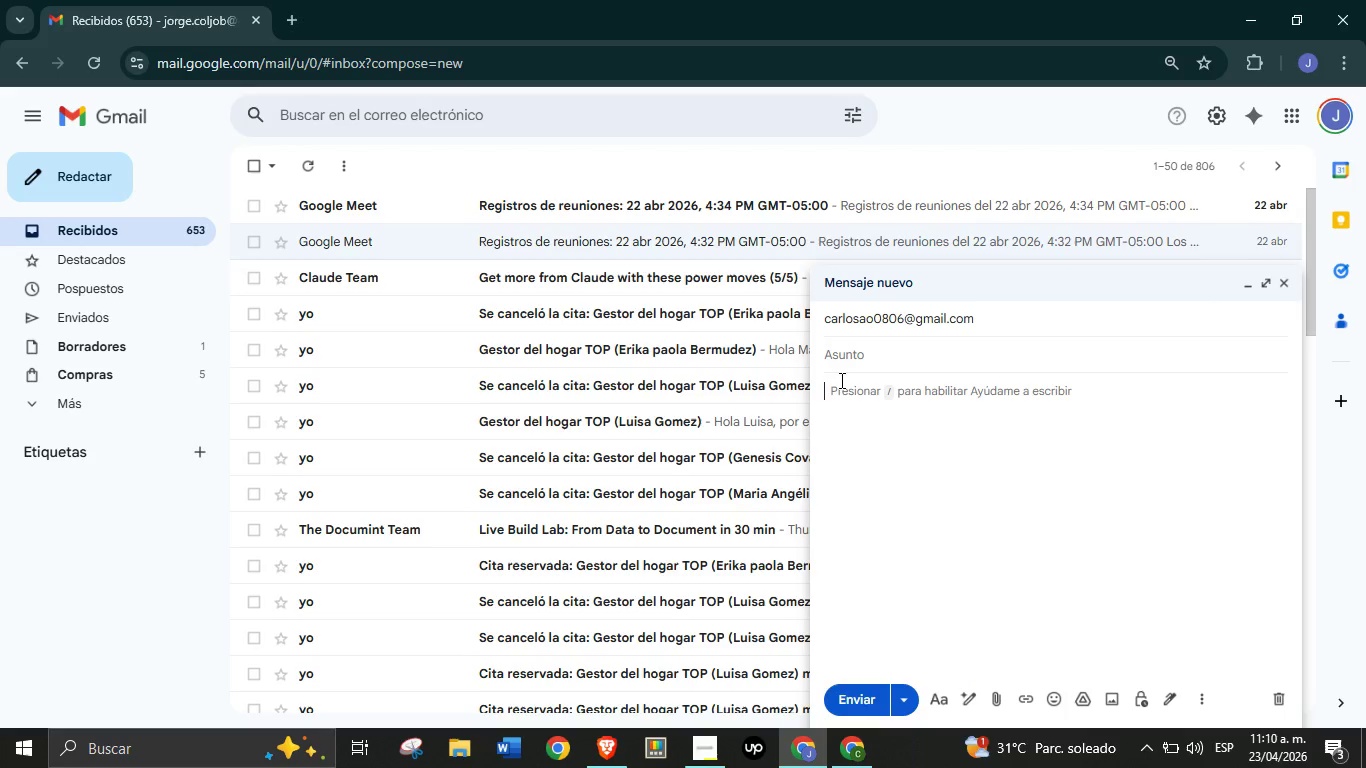 
left_click([858, 360])
 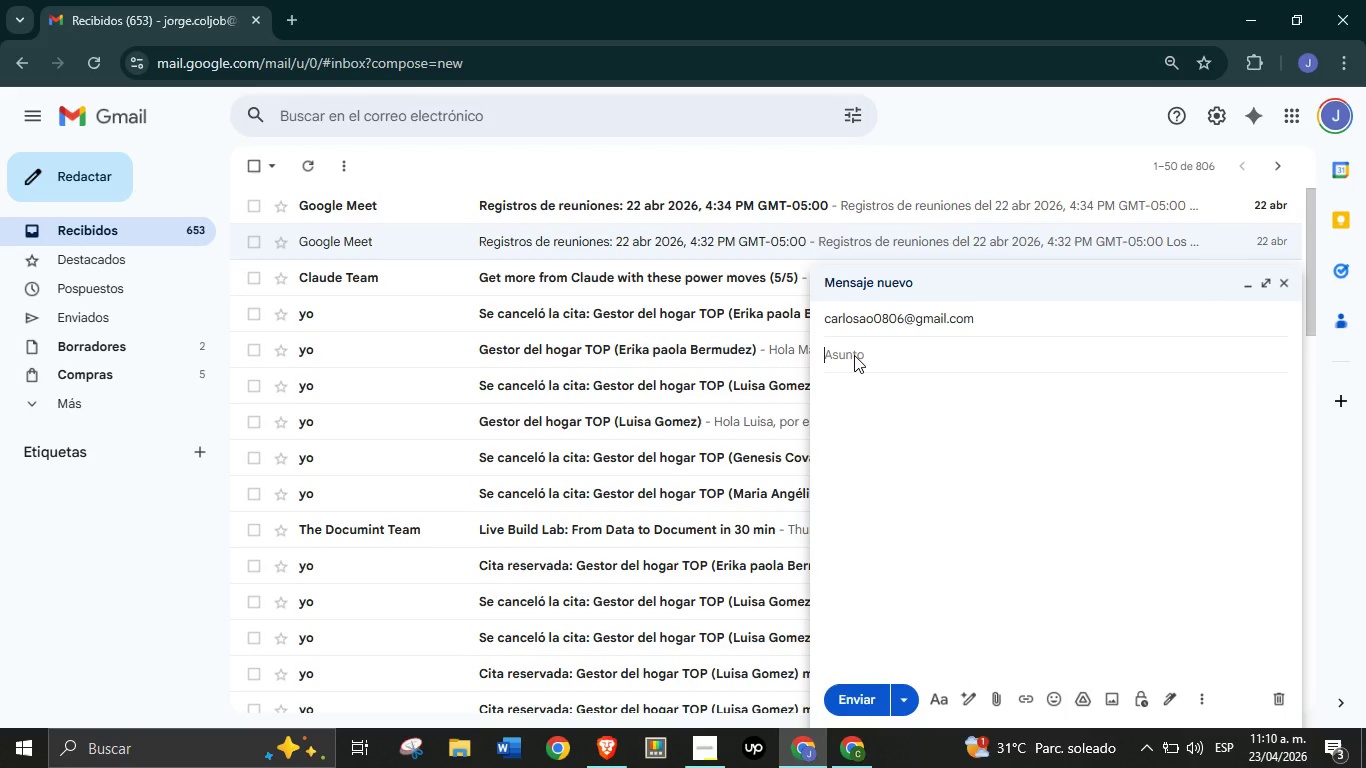 
type(Consulta sobre s)
key(Backspace)
type(reserva y dis)
key(Backspace)
 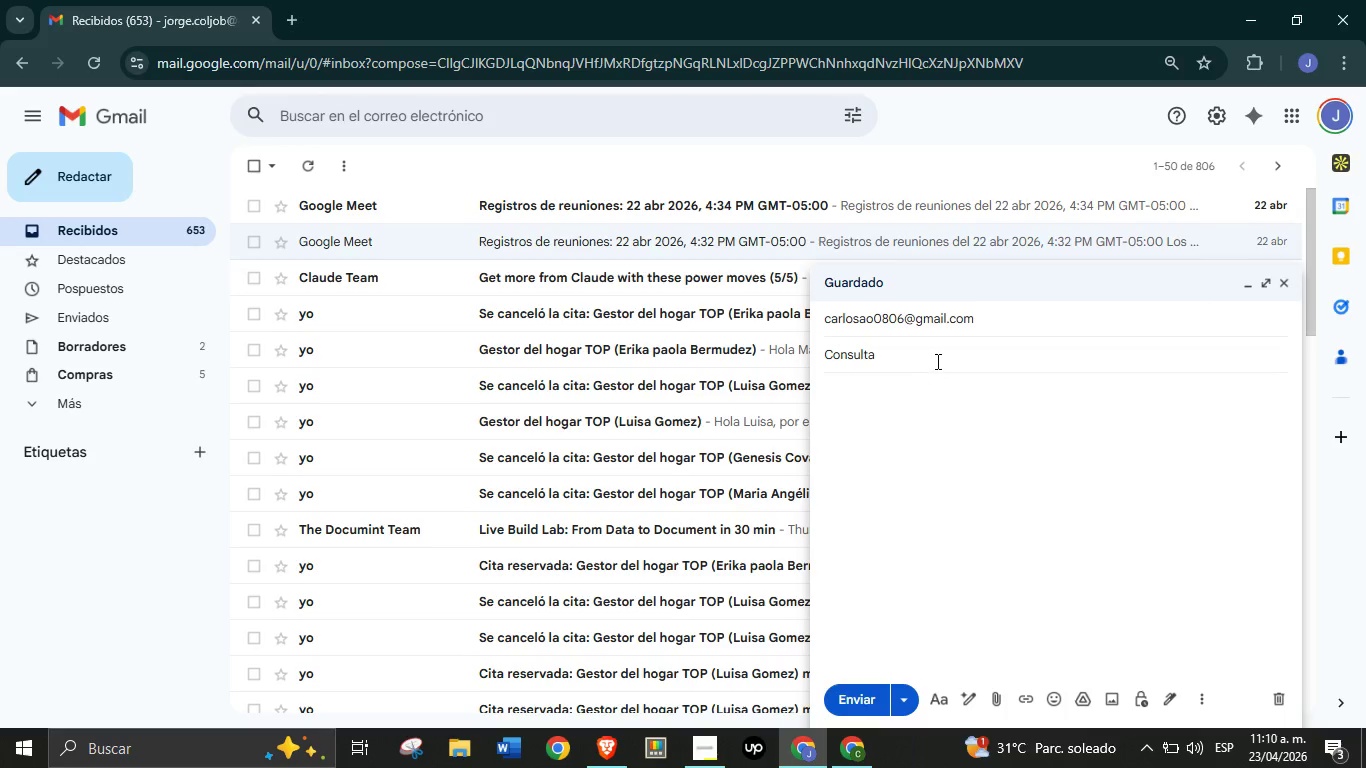 
left_click([937, 359])
 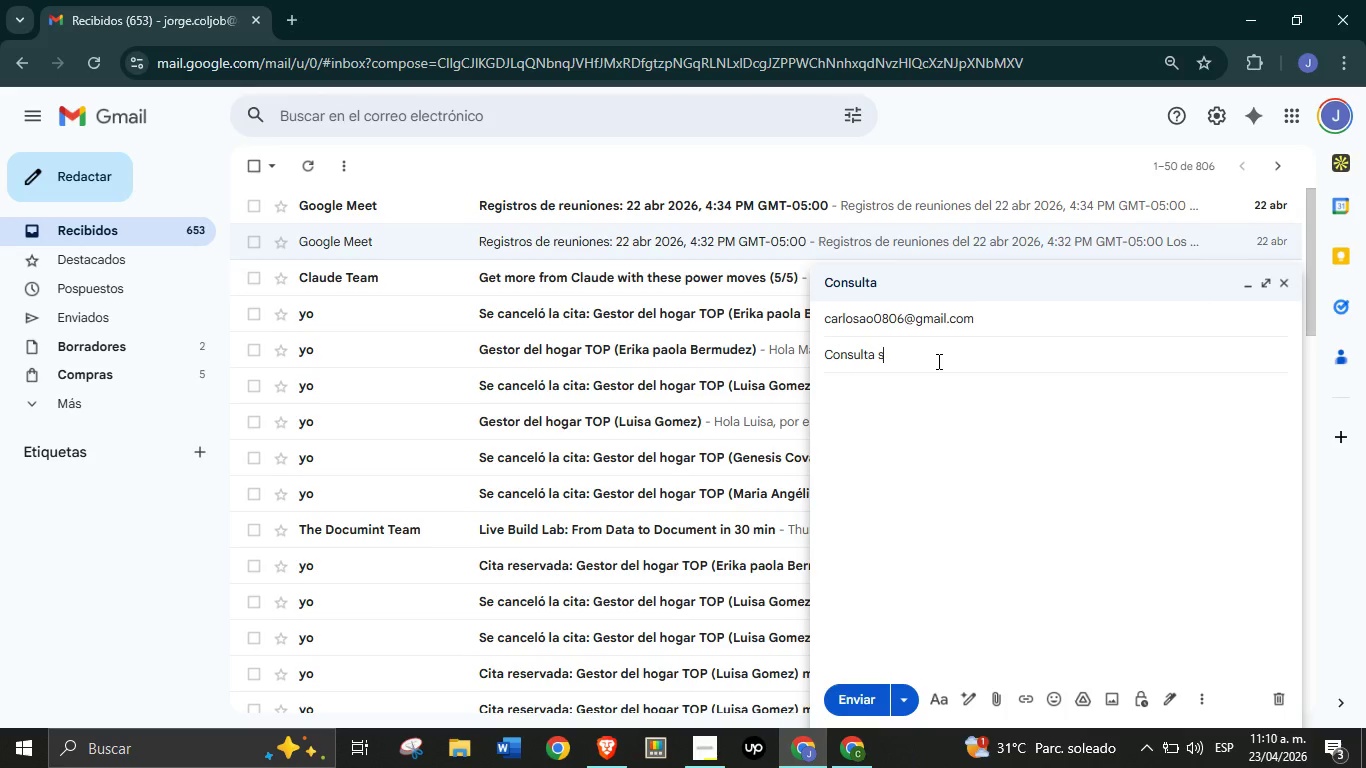 
type(sbre)
key(Backspace)
key(Backspace)
key(Backspace)
type(obre reserva y disponibilidad glamping agosto)
 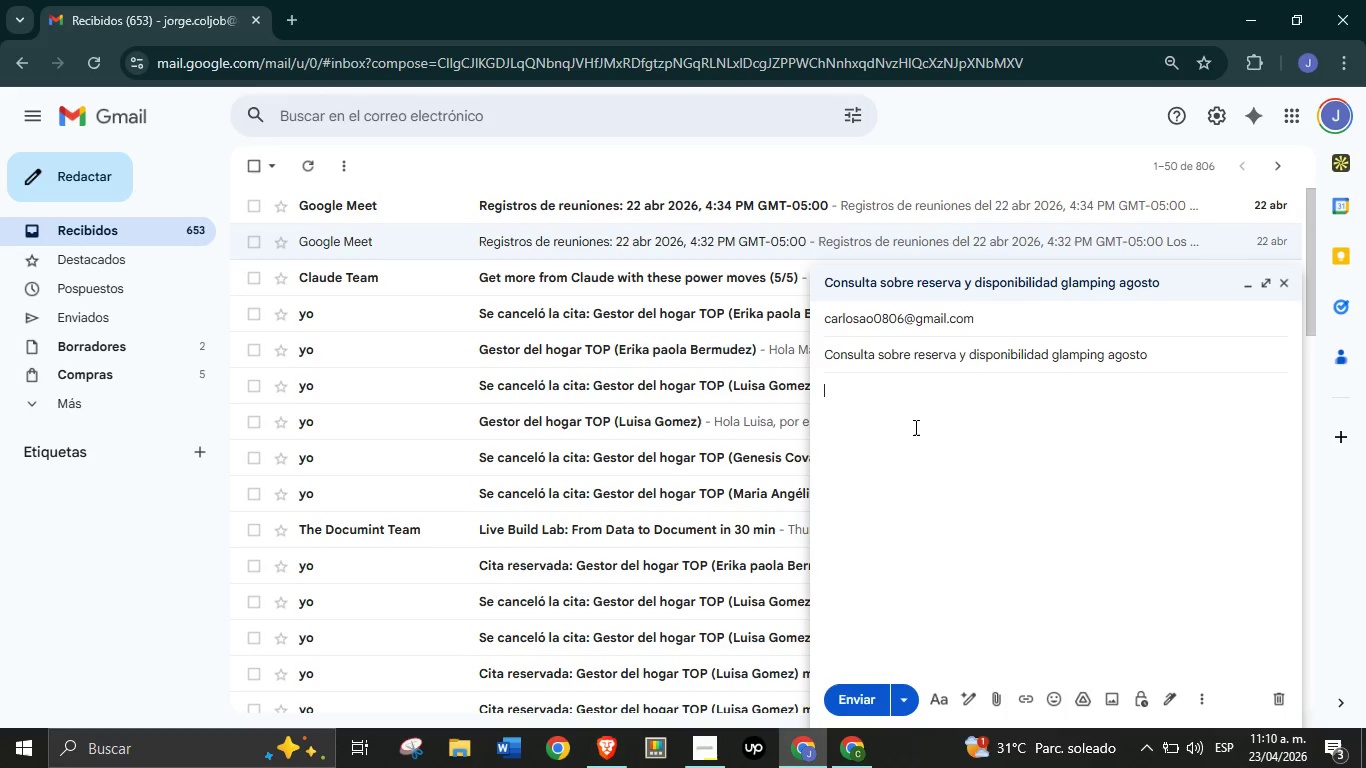 
left_click([914, 426])
 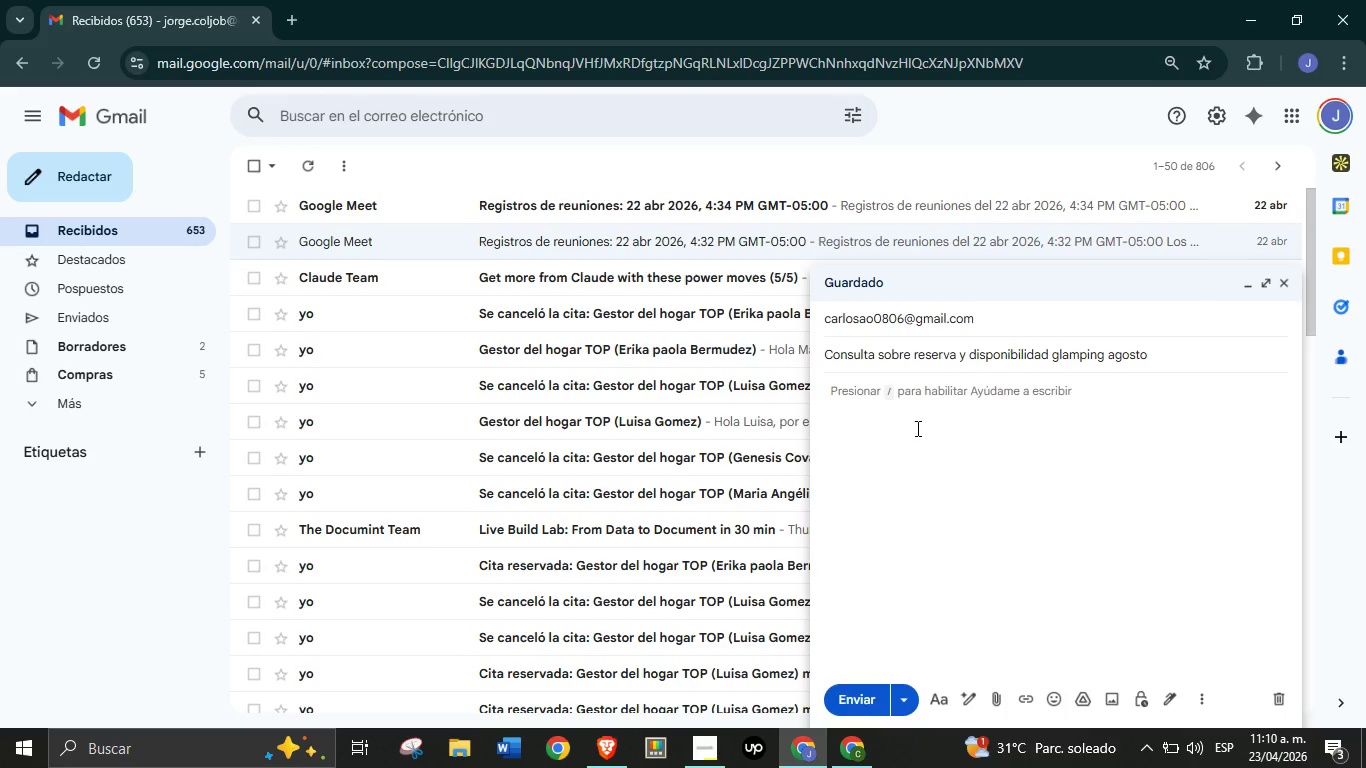 
type(Buenas tardes,)
 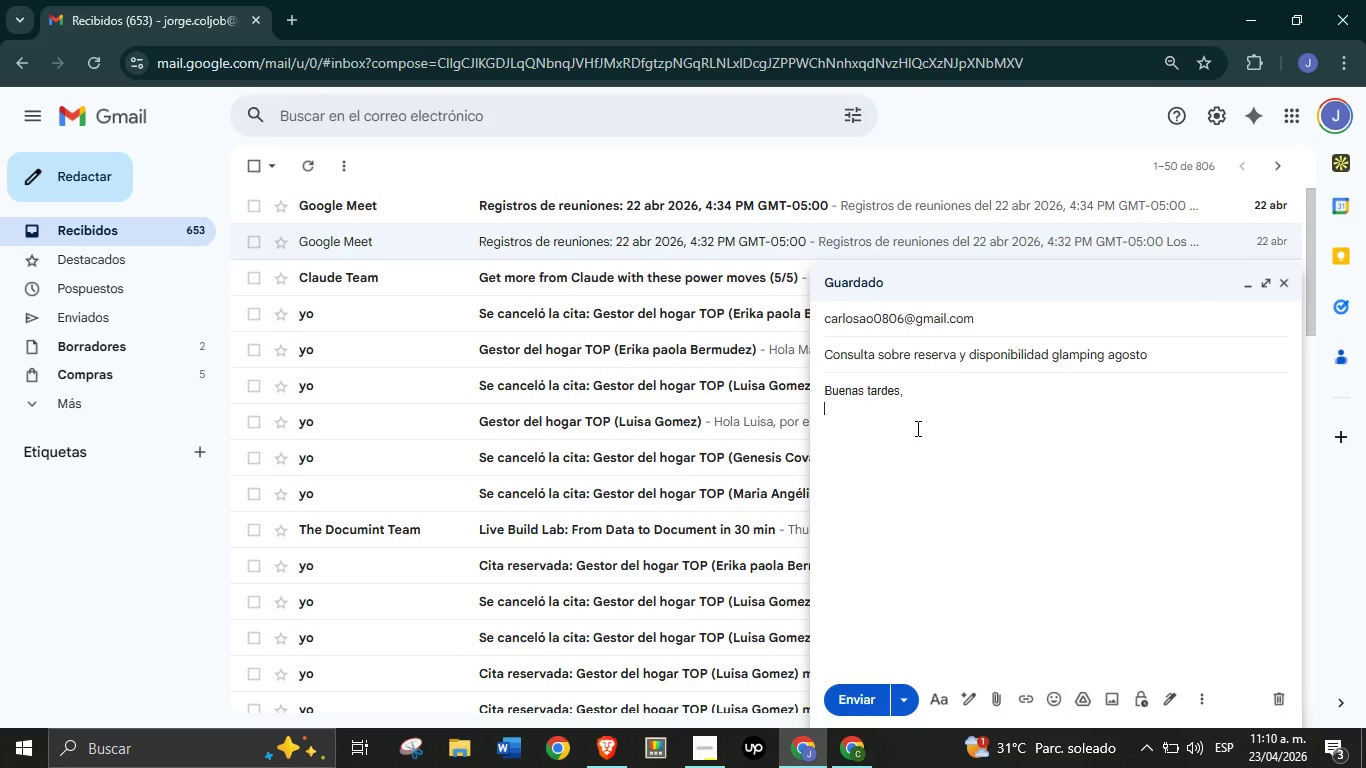 
key(Enter)
 